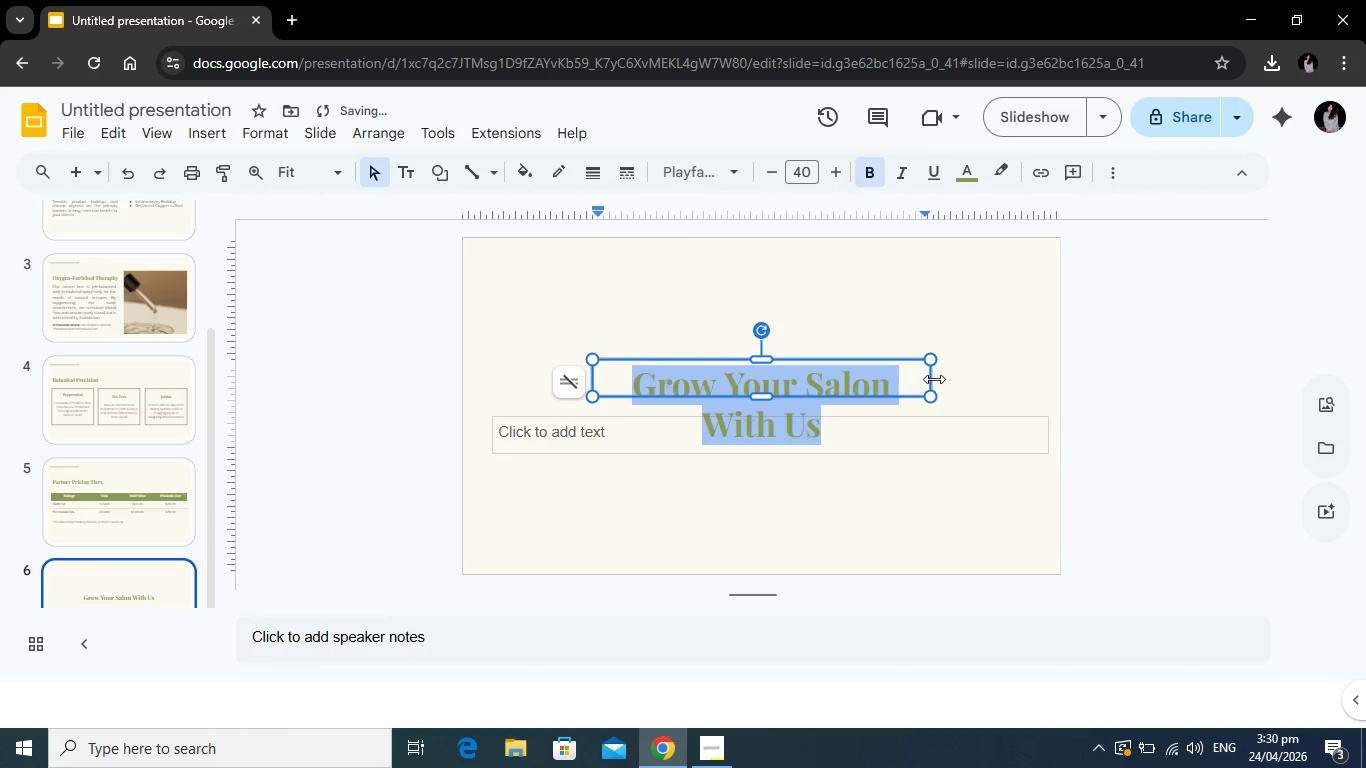 
left_click_drag(start_coordinate=[934, 379], to_coordinate=[976, 380])
 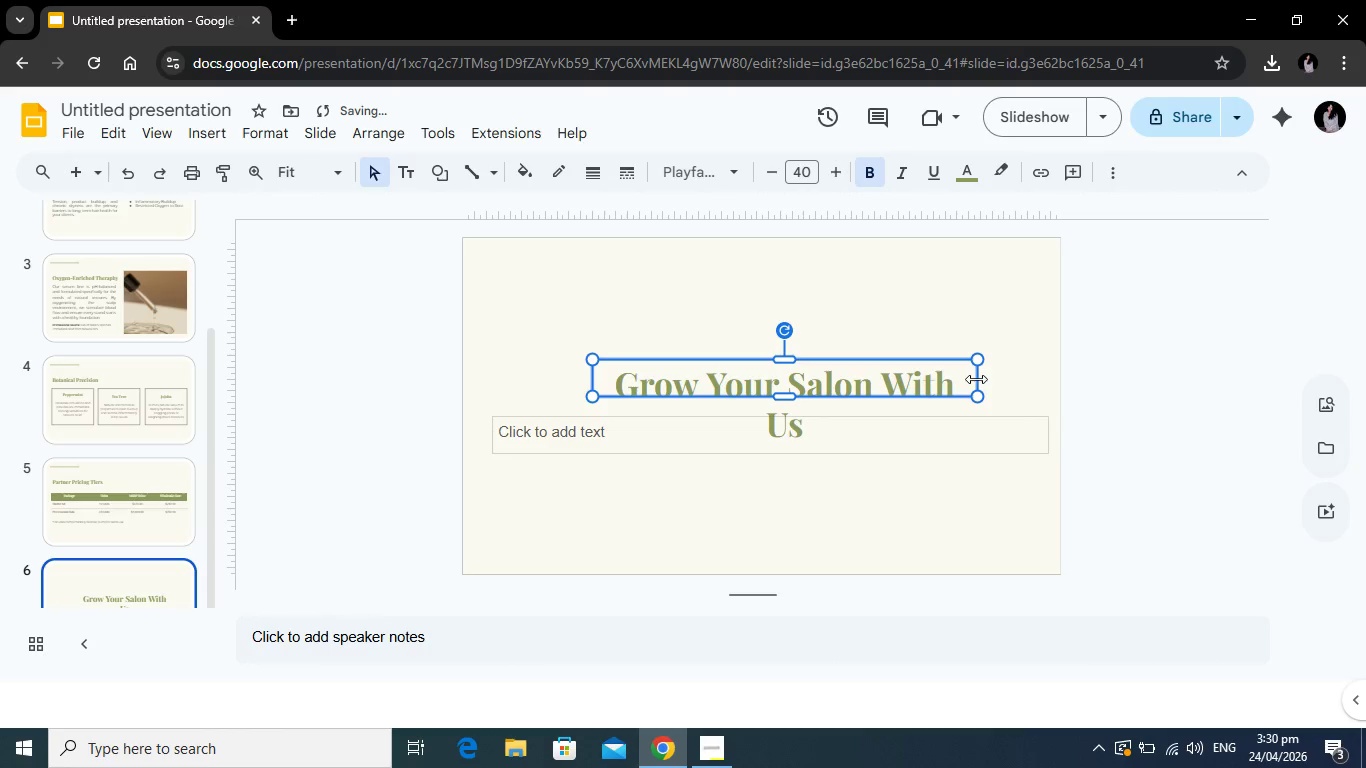 
left_click_drag(start_coordinate=[976, 379], to_coordinate=[1020, 376])
 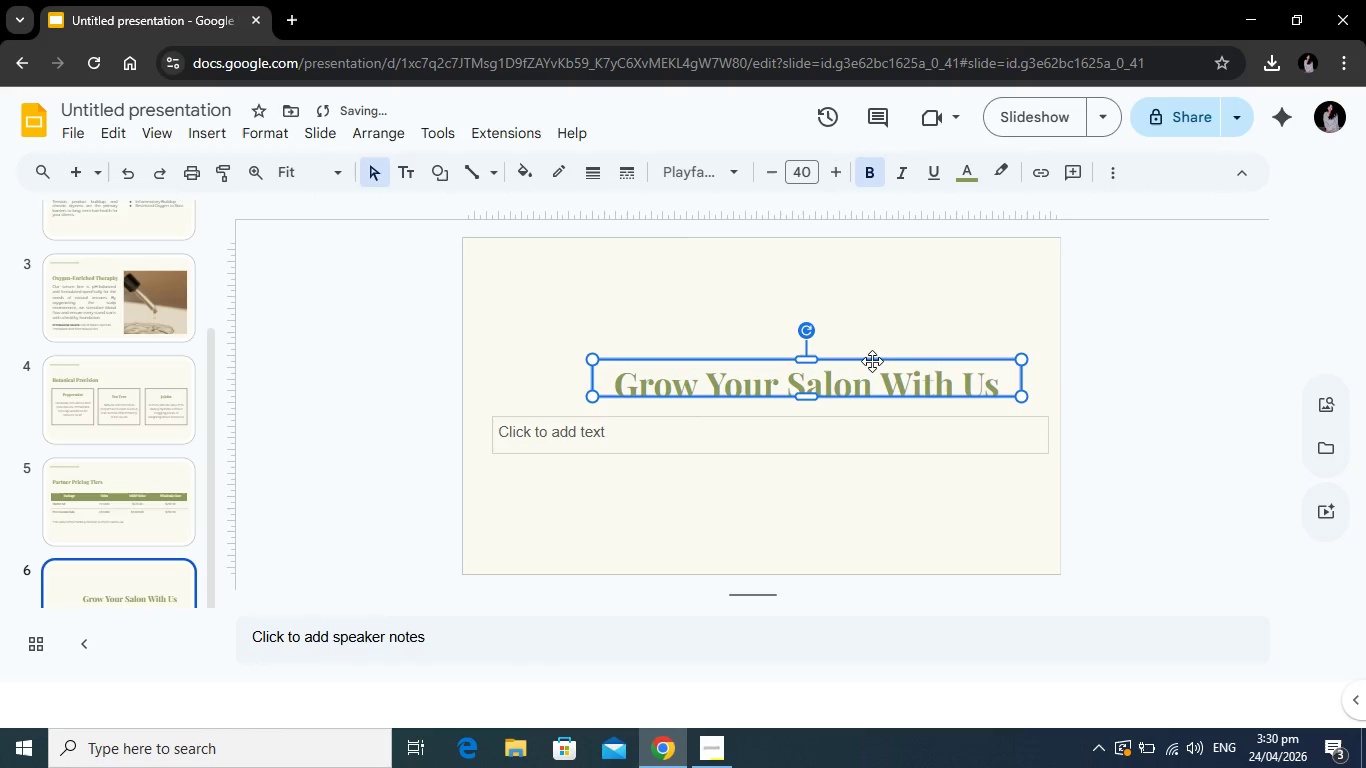 
left_click_drag(start_coordinate=[872, 361], to_coordinate=[838, 360])
 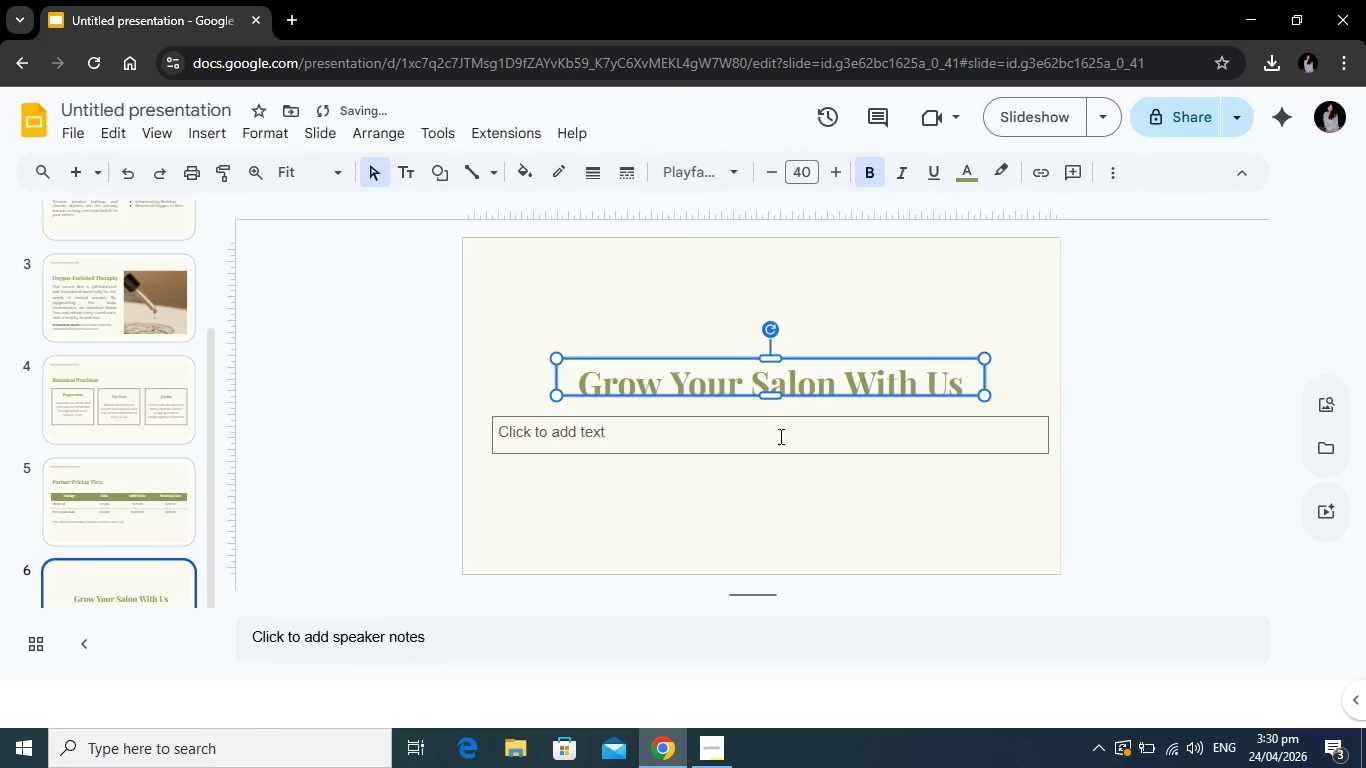 
left_click([779, 436])
 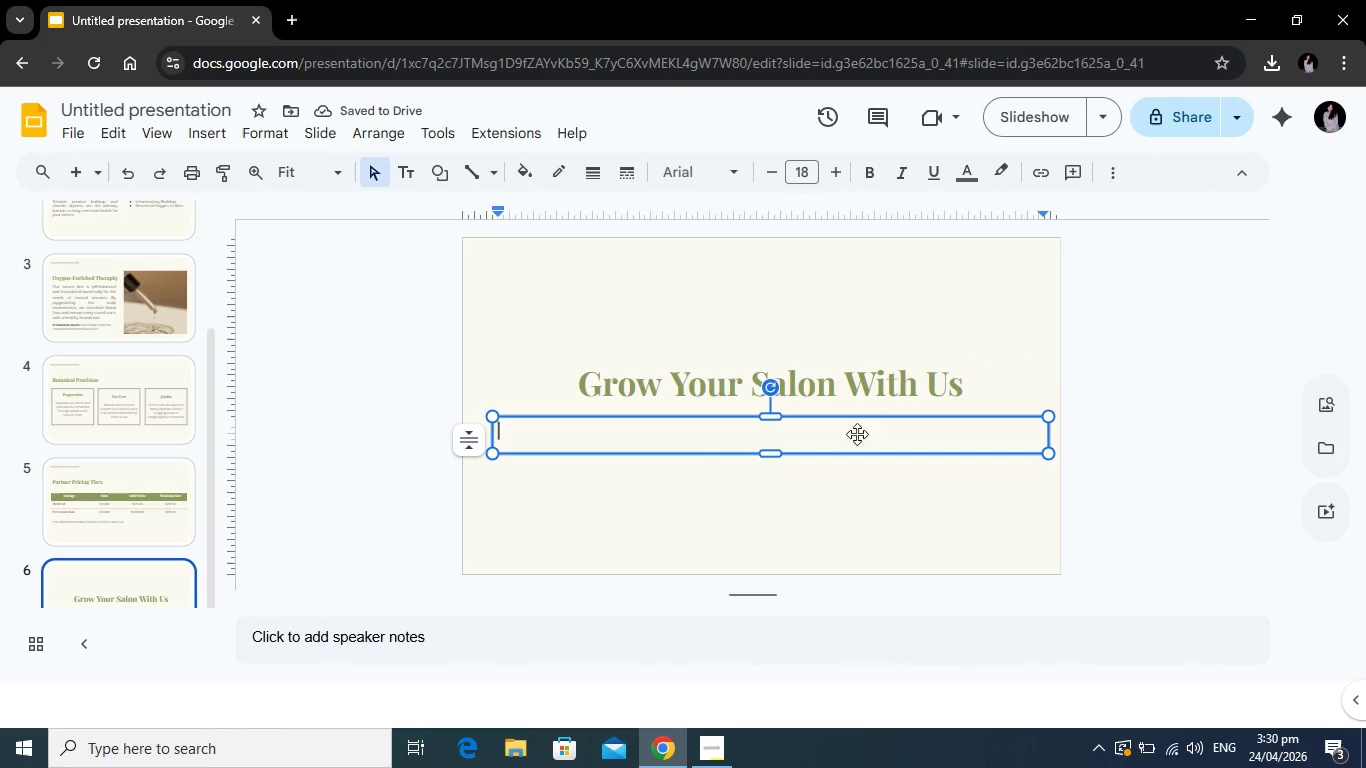 
left_click_drag(start_coordinate=[876, 417], to_coordinate=[877, 408])
 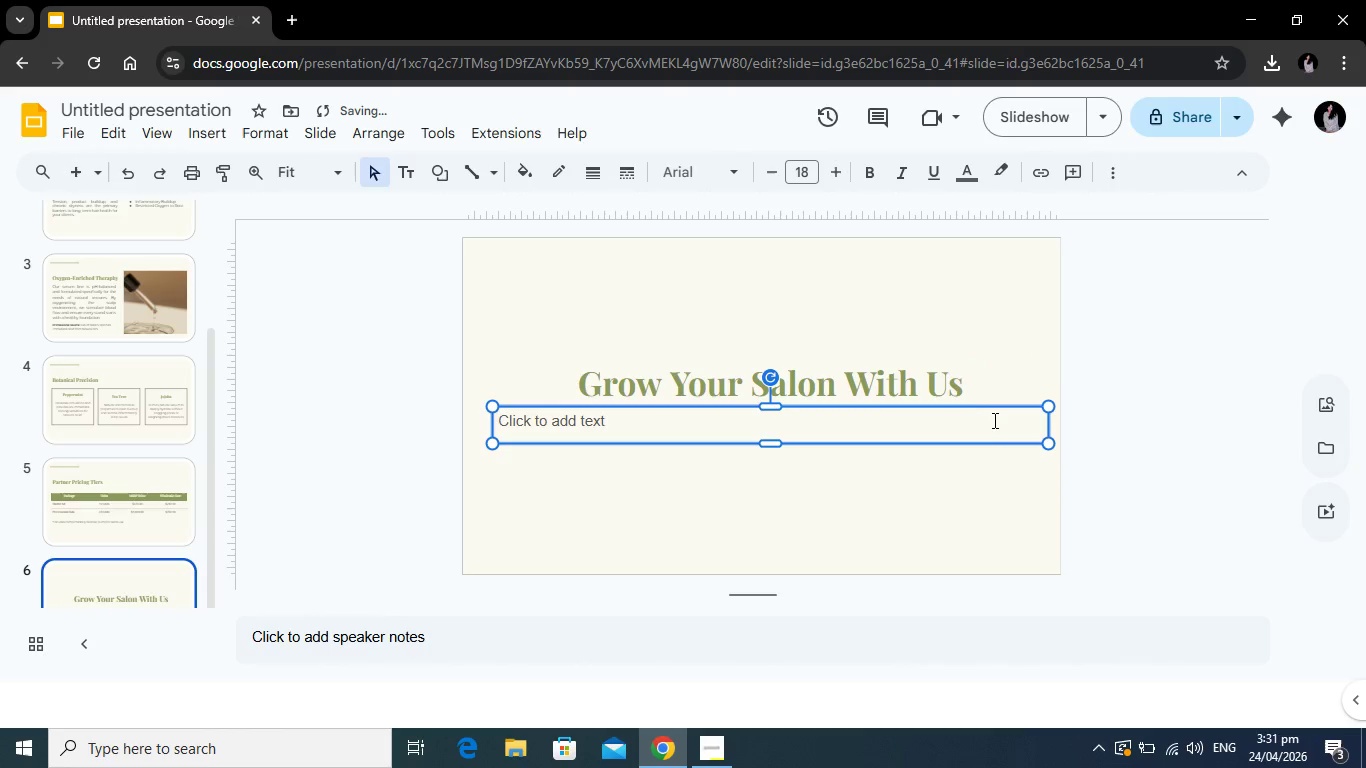 
left_click([985, 423])
 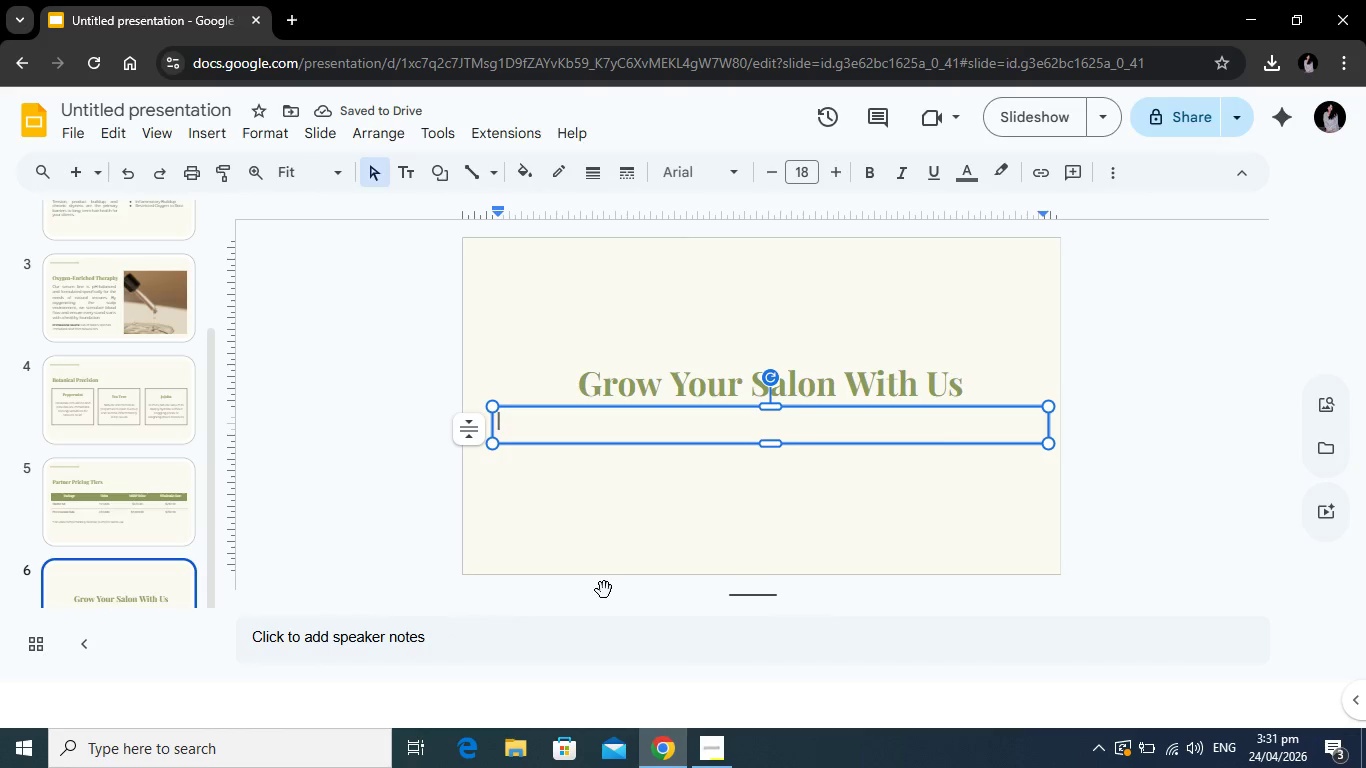 
type(Ready to offer LushRoots to you)
 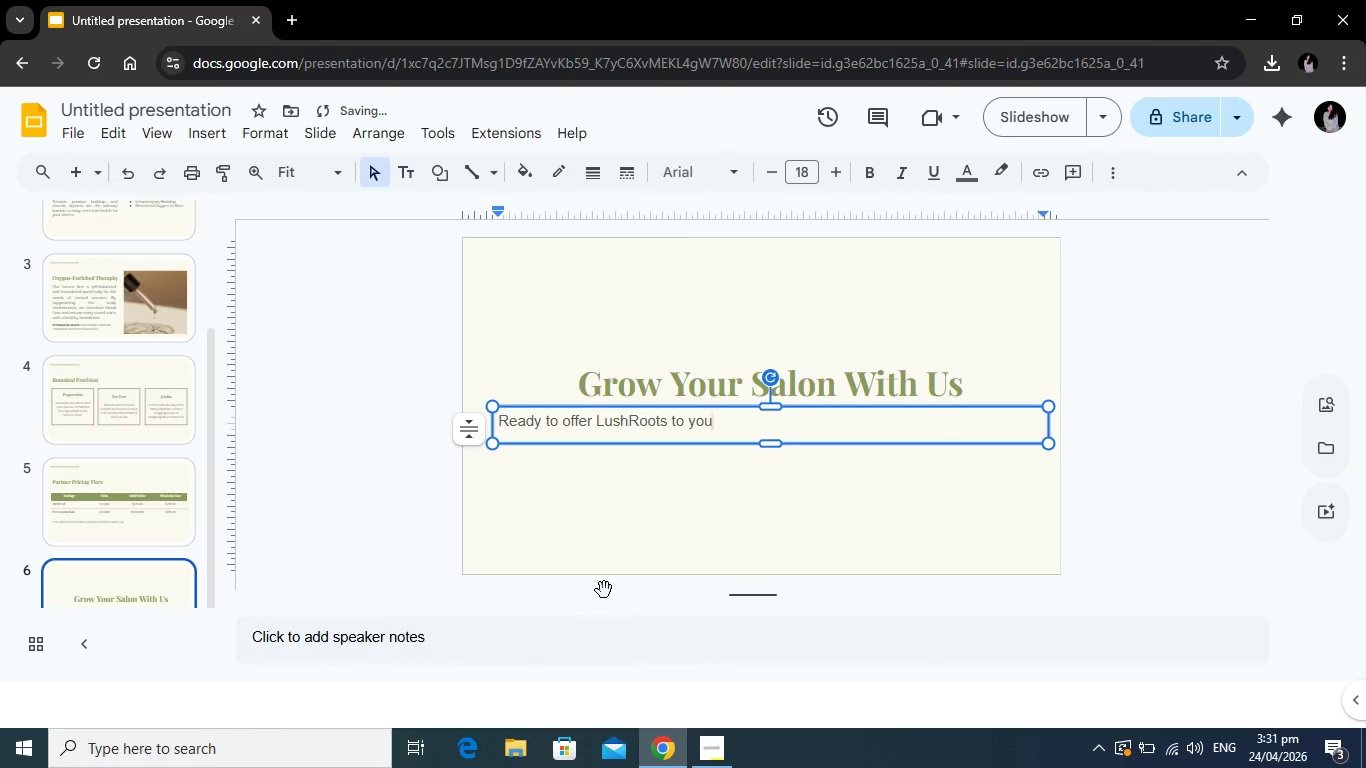 
wait(5.42)
 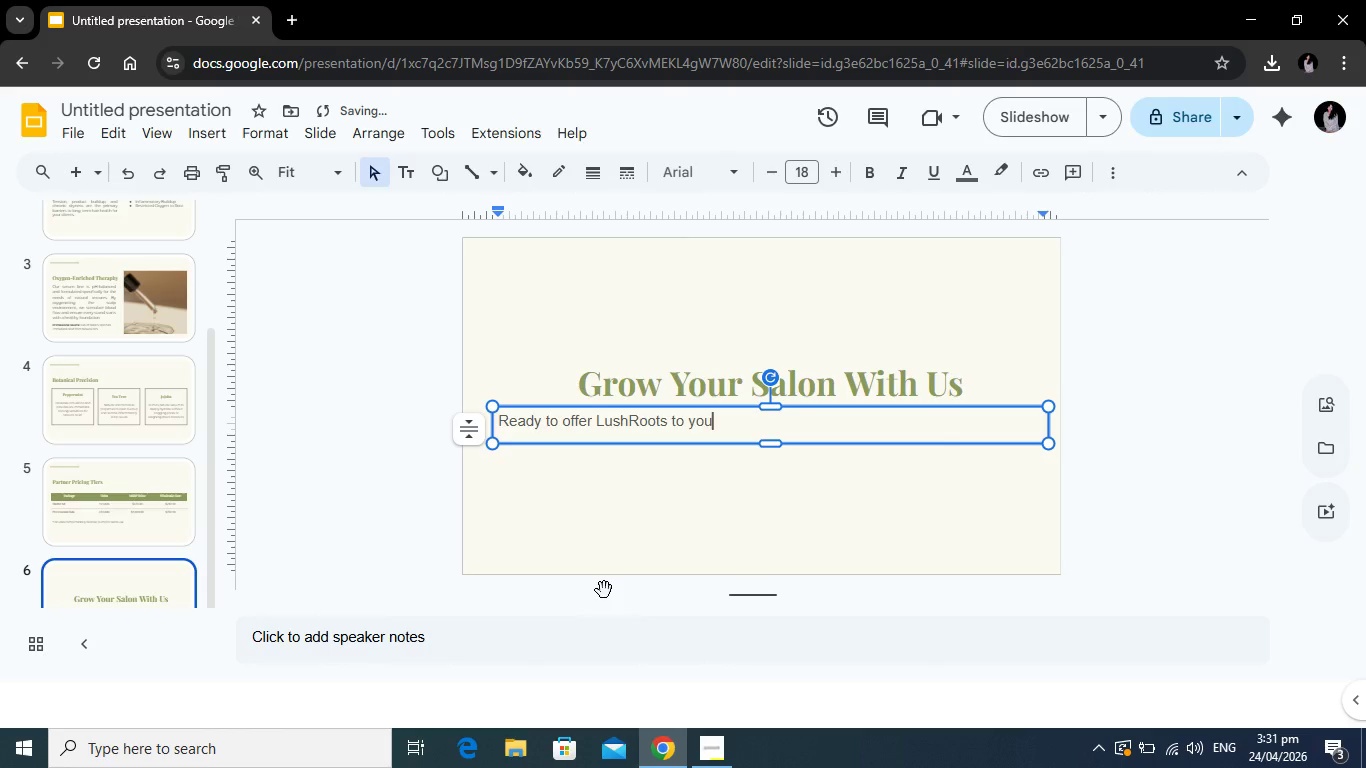 
hold_key(key=Backspace, duration=0.89)
 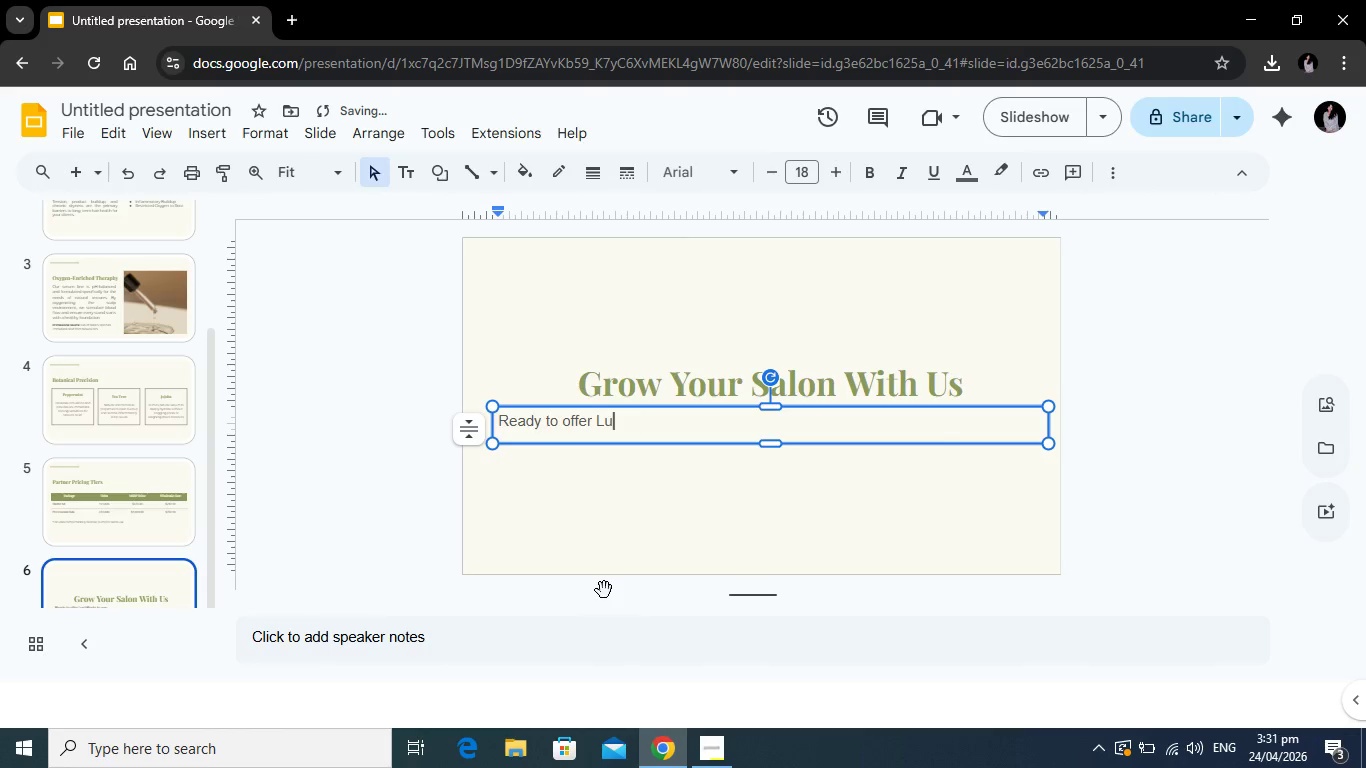 
hold_key(key=Backspace, duration=0.72)
 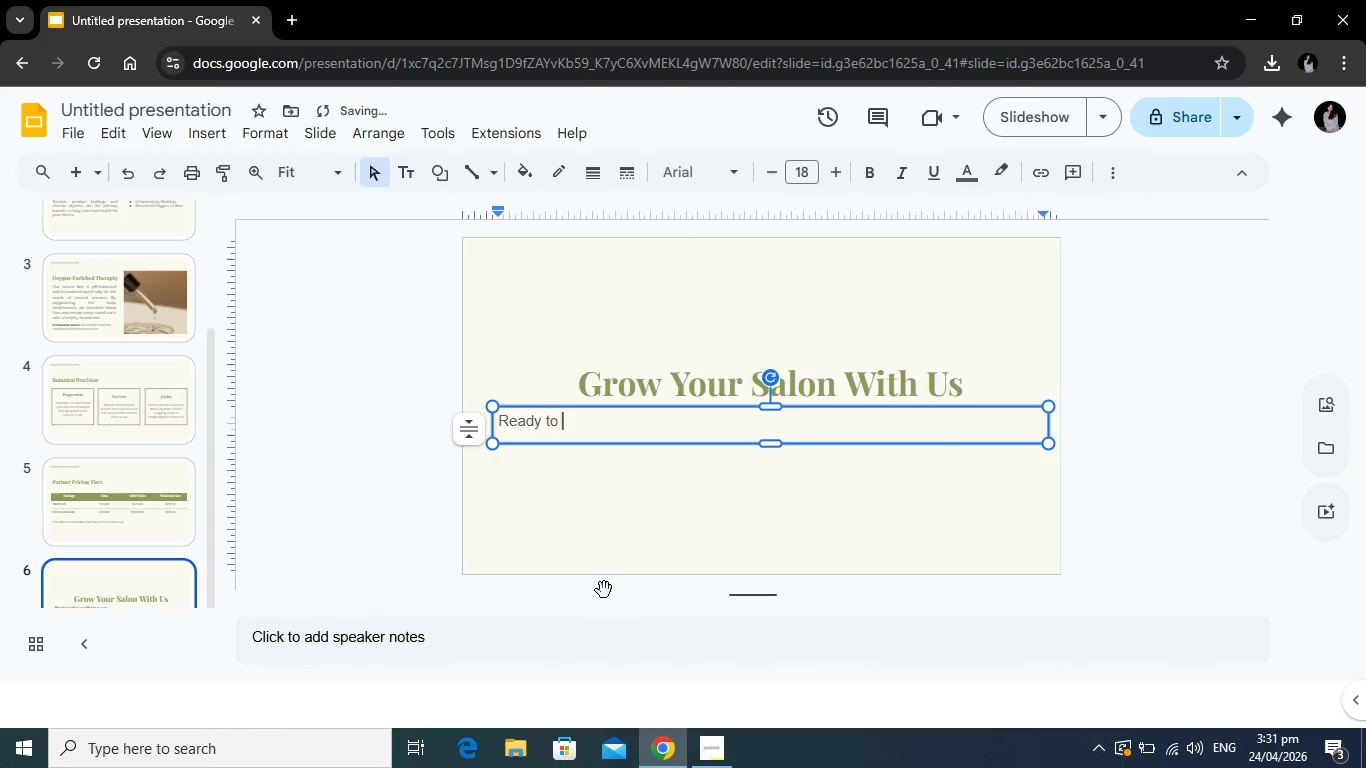 
key(Backspace)
 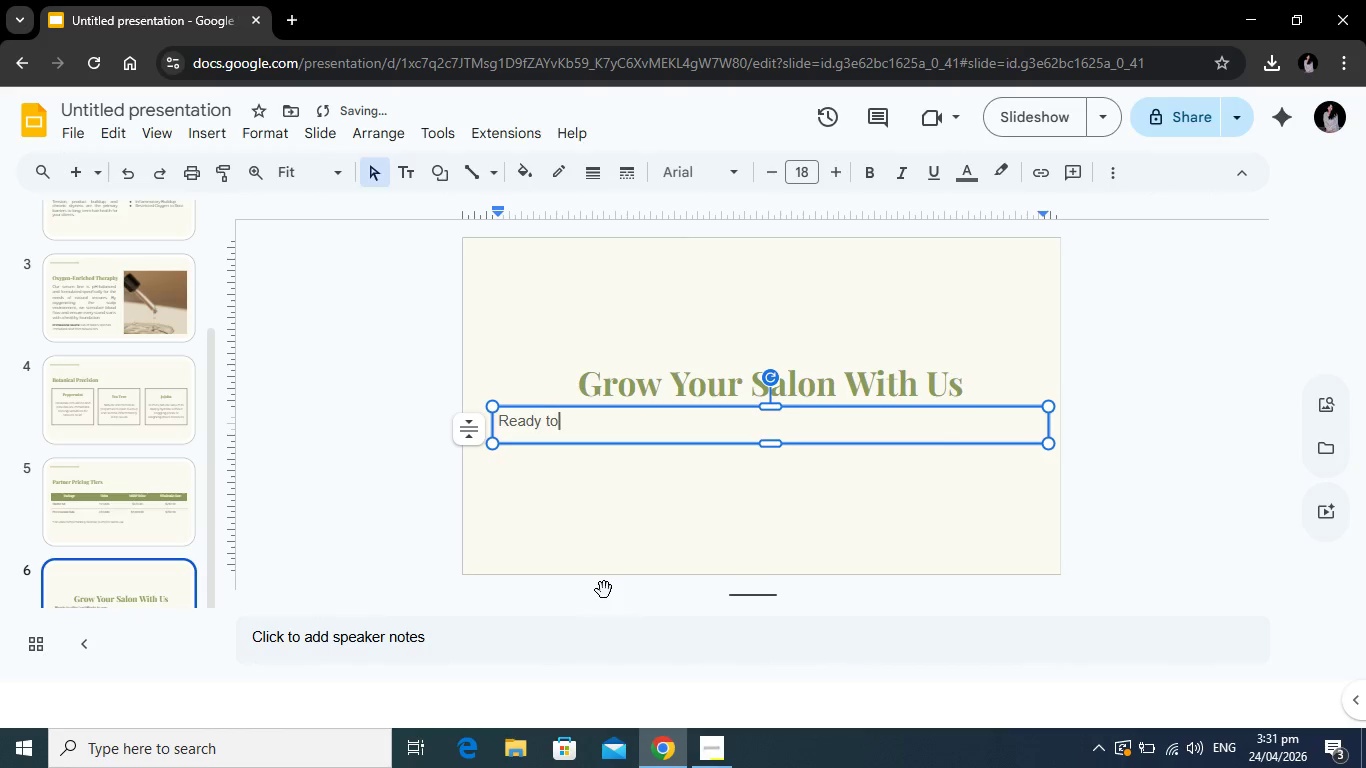 
key(Backspace)
 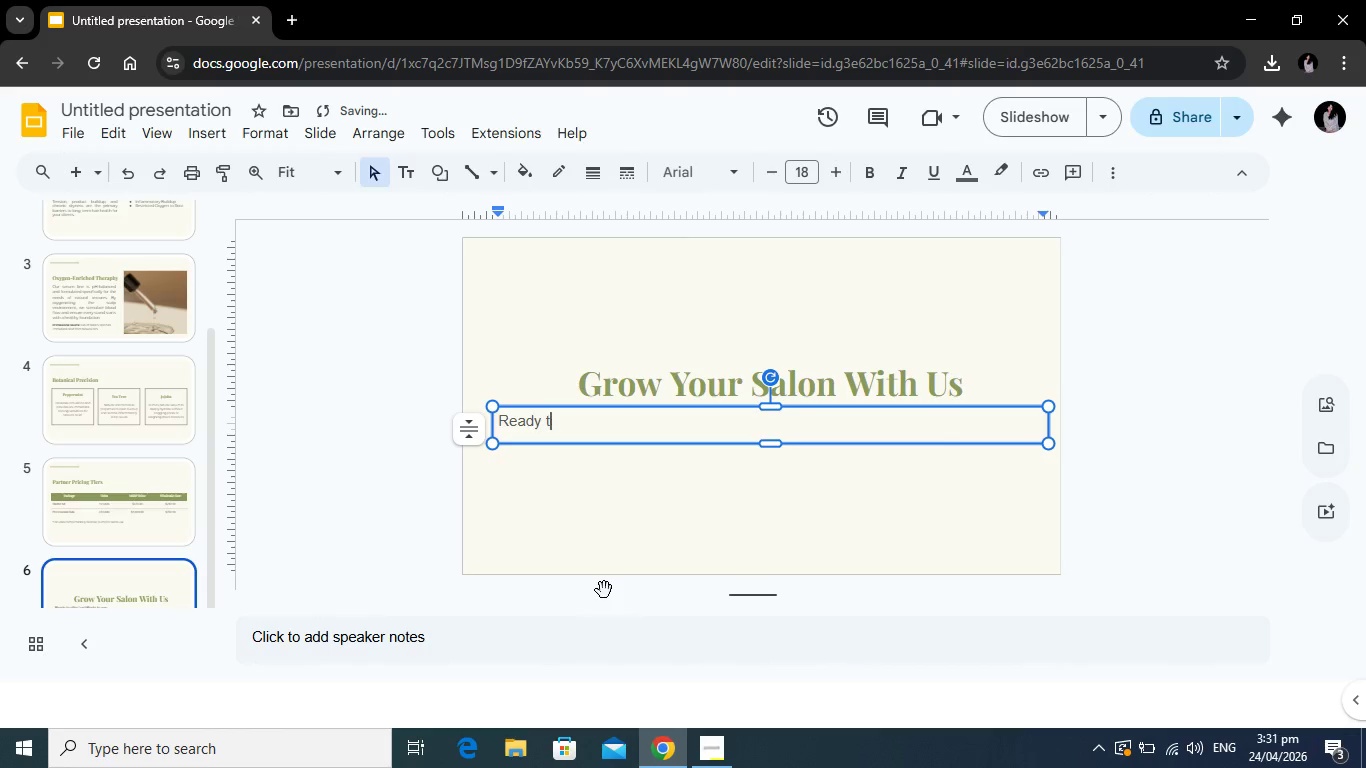 
key(Backspace)
 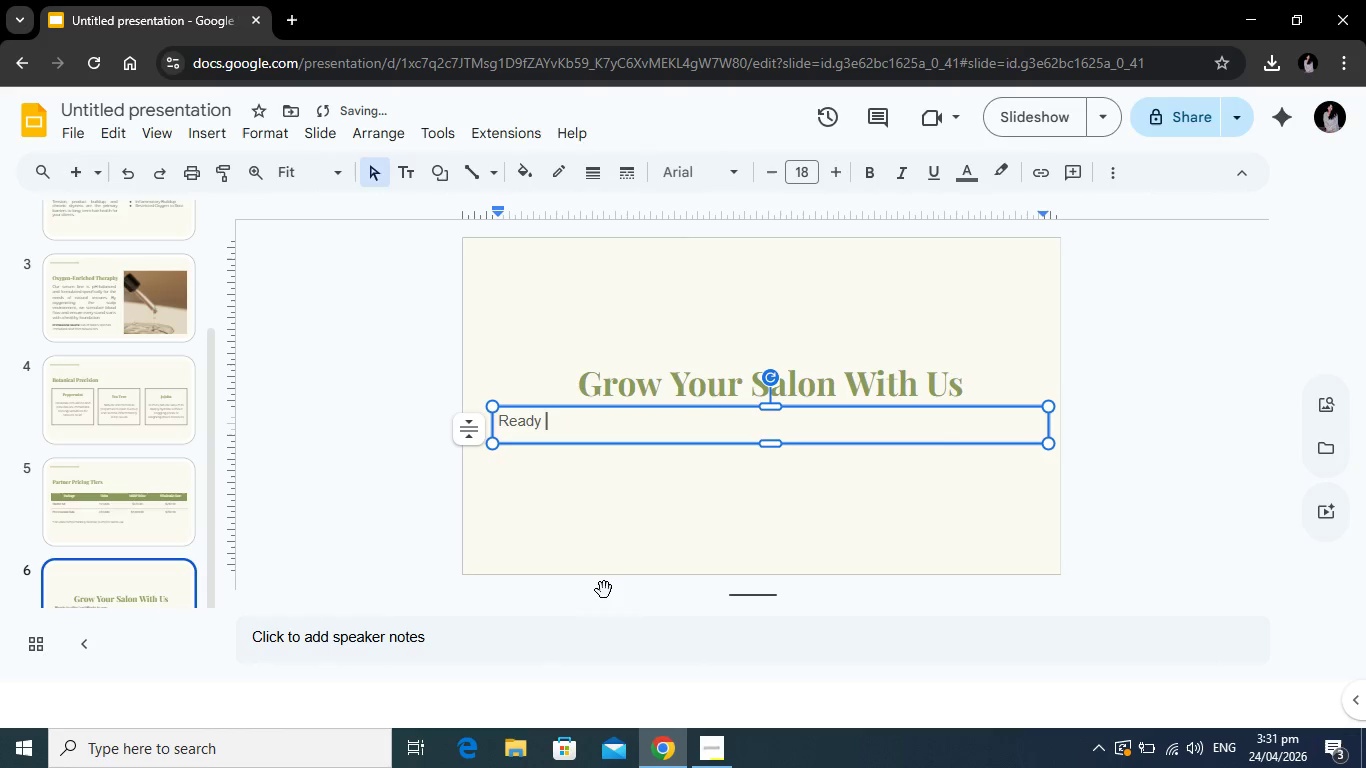 
key(Backspace)
 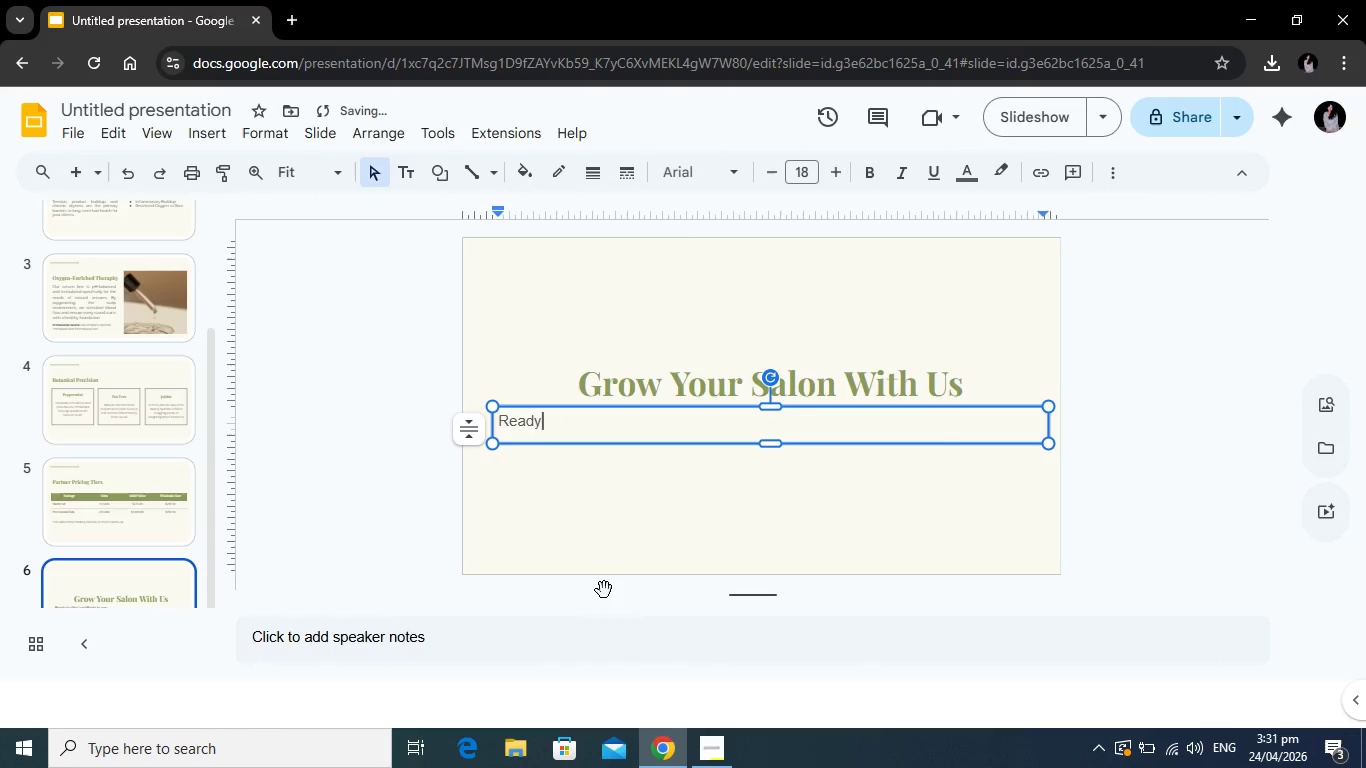 
key(Backspace)
 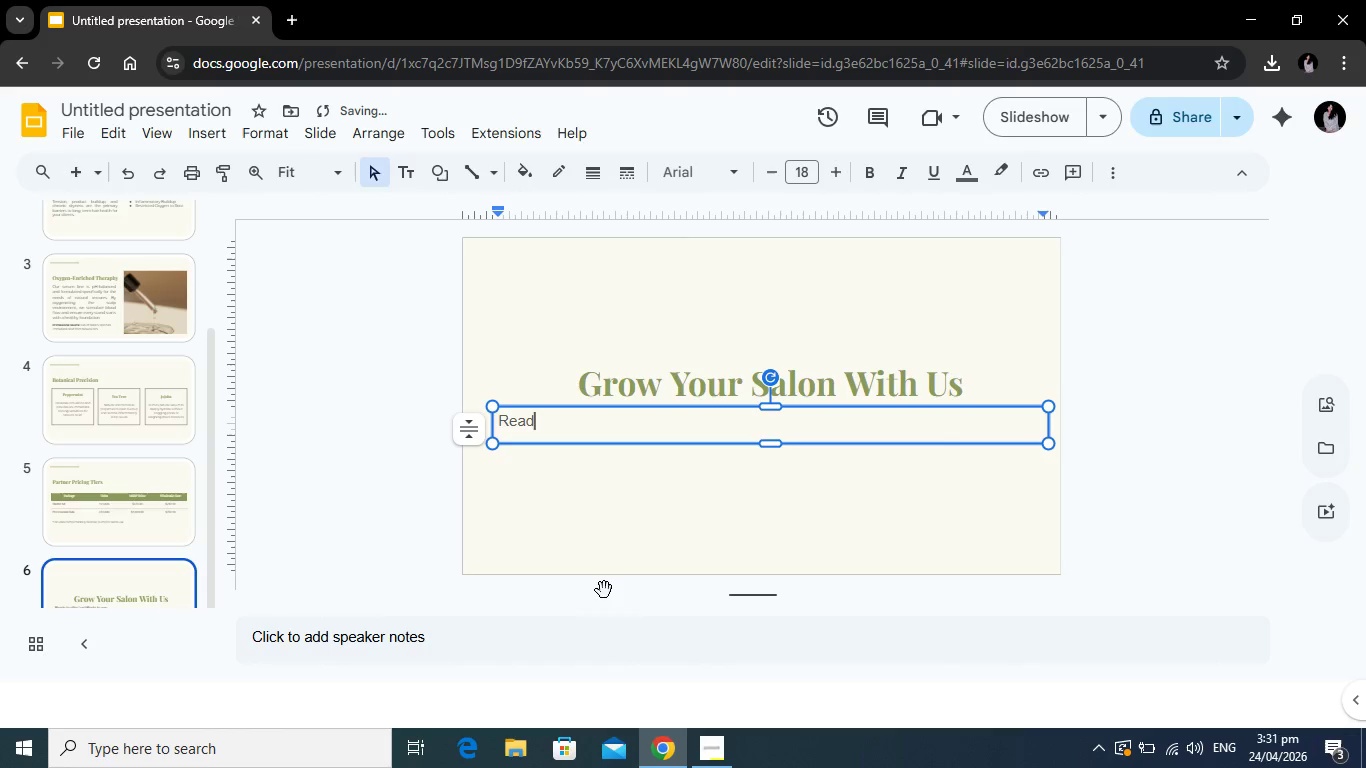 
key(Backspace)
 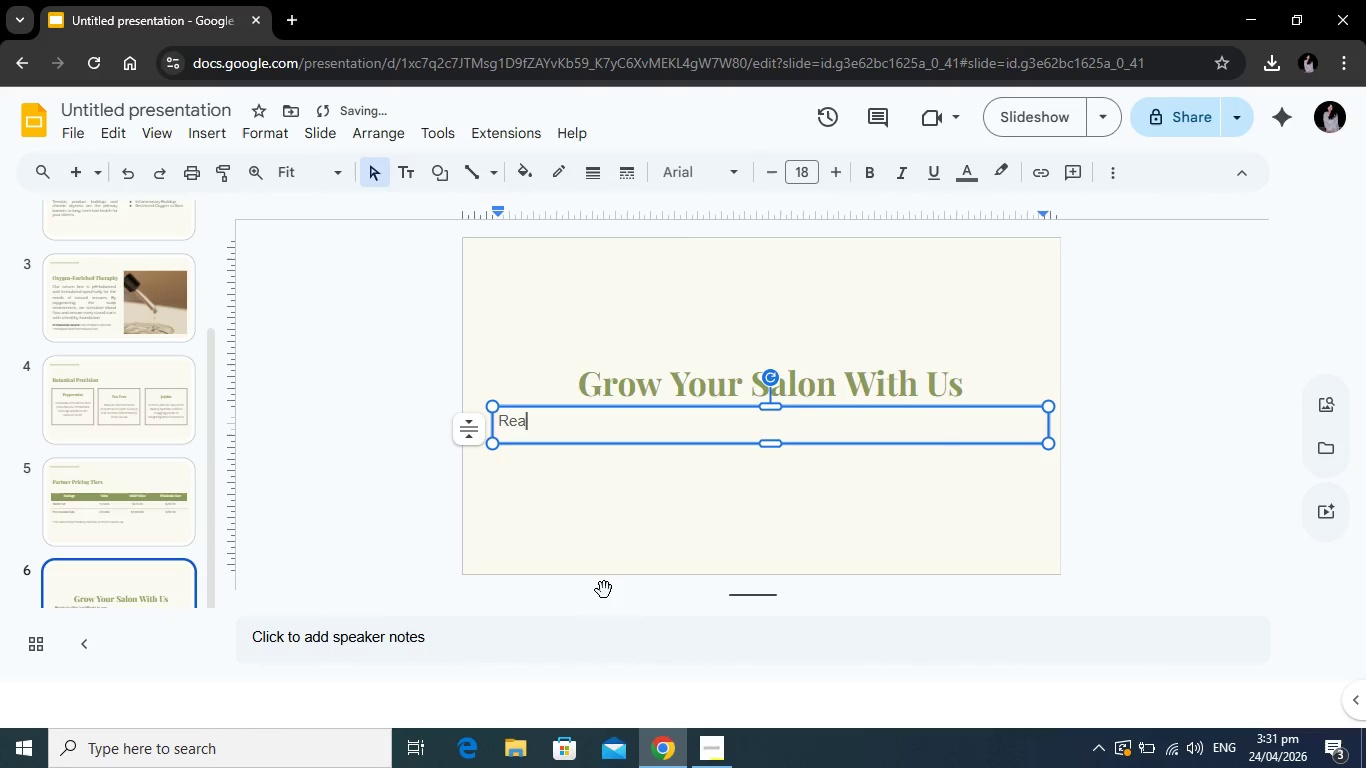 
key(Backspace)
 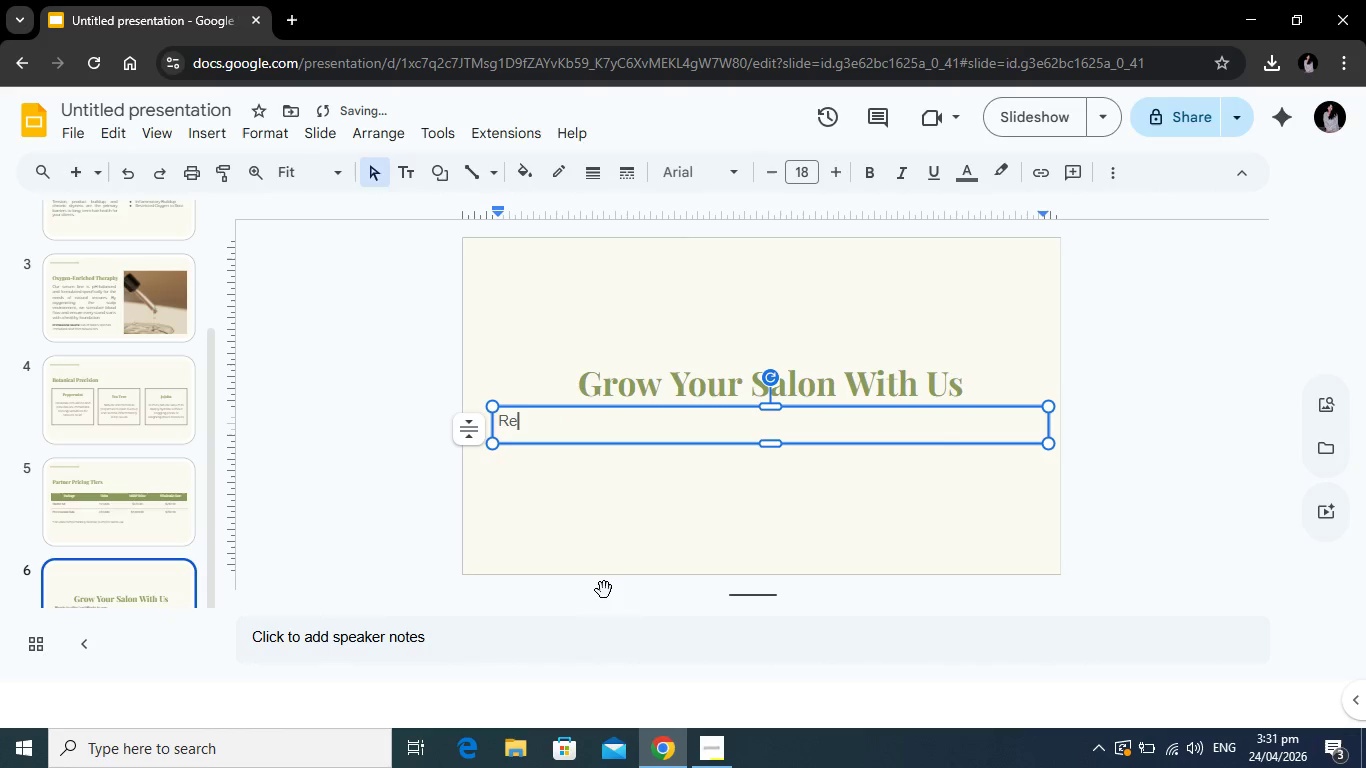 
key(Backspace)
 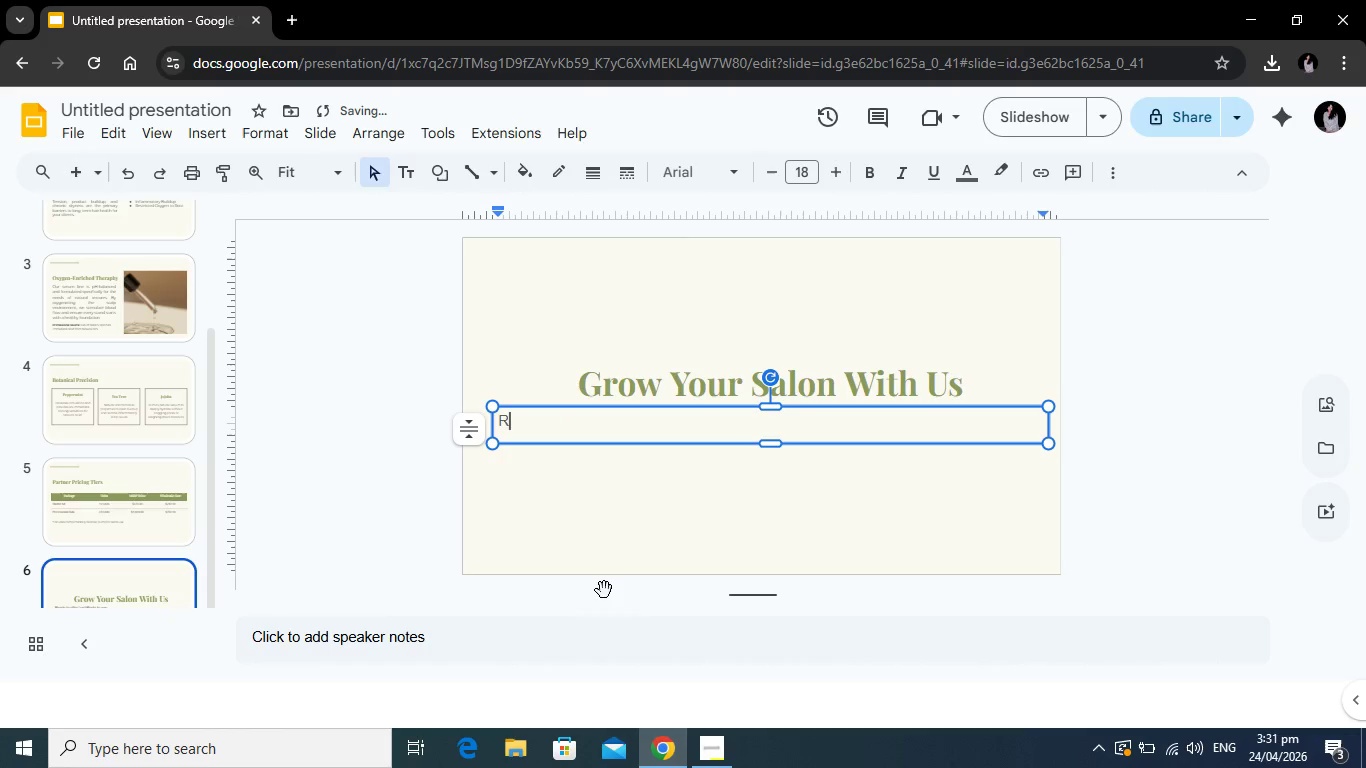 
key(Backspace)
 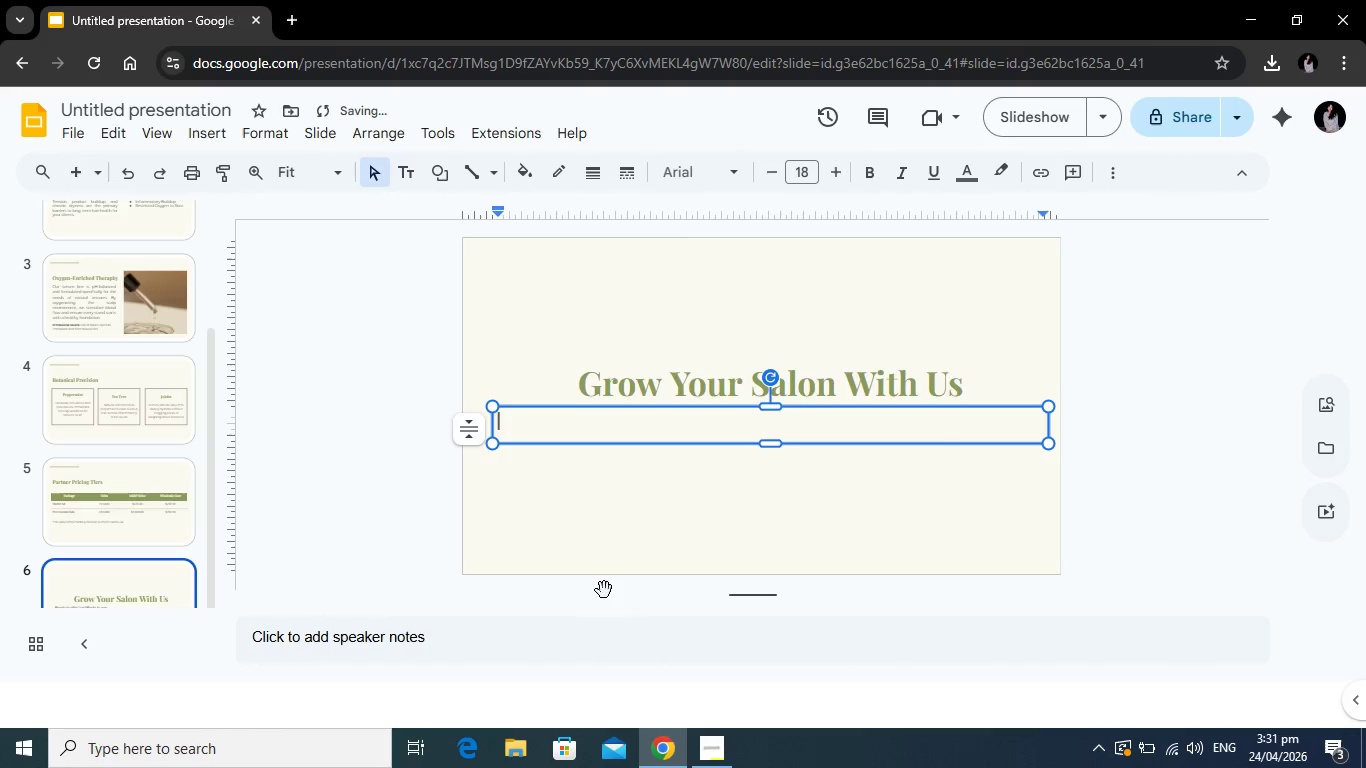 
key(Backspace)
 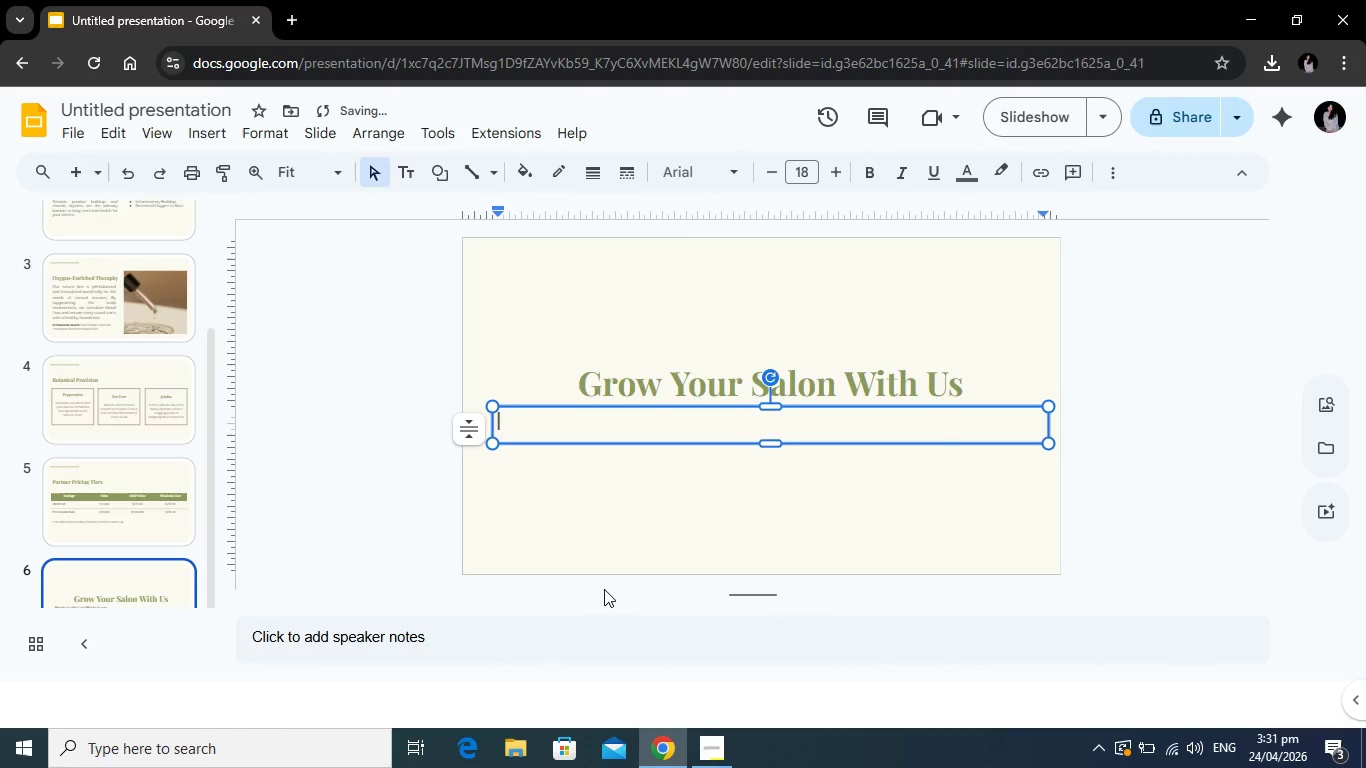 
key(Backspace)
 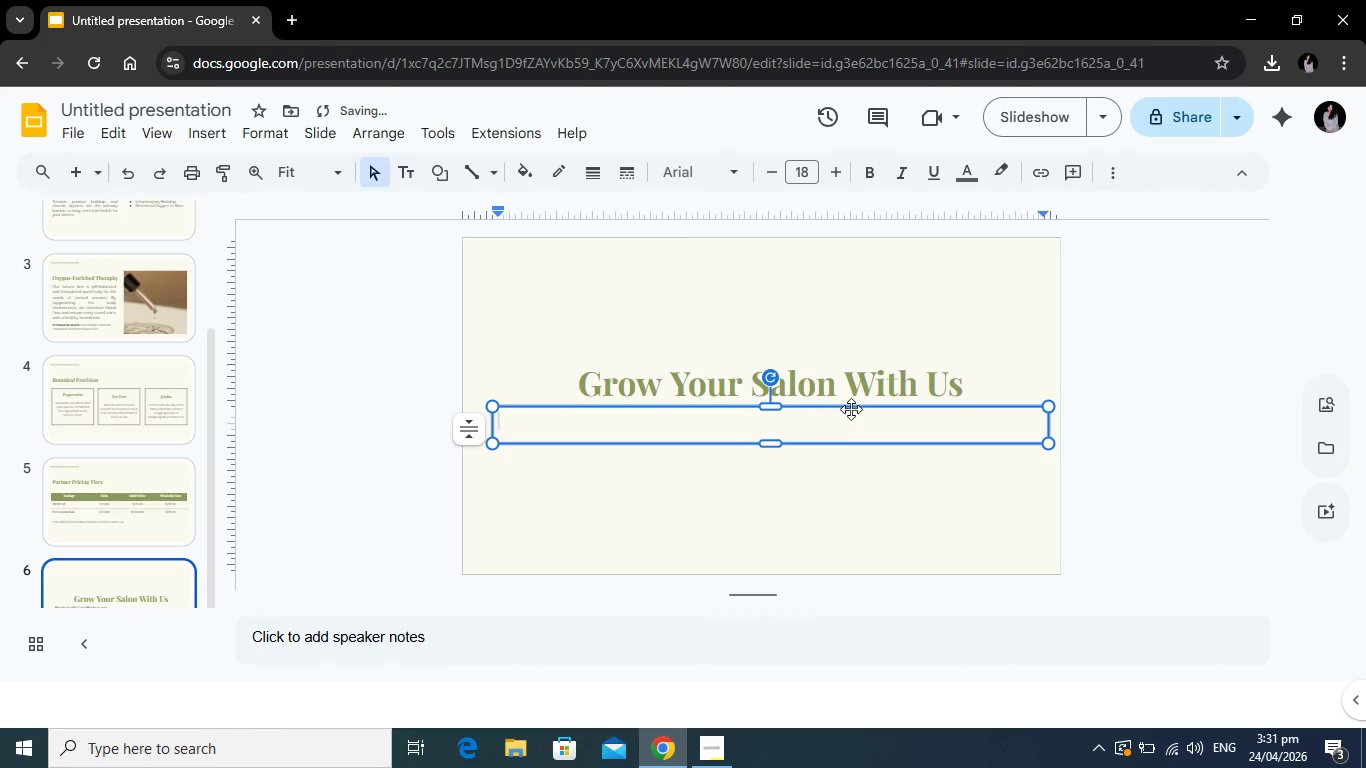 
left_click([853, 407])
 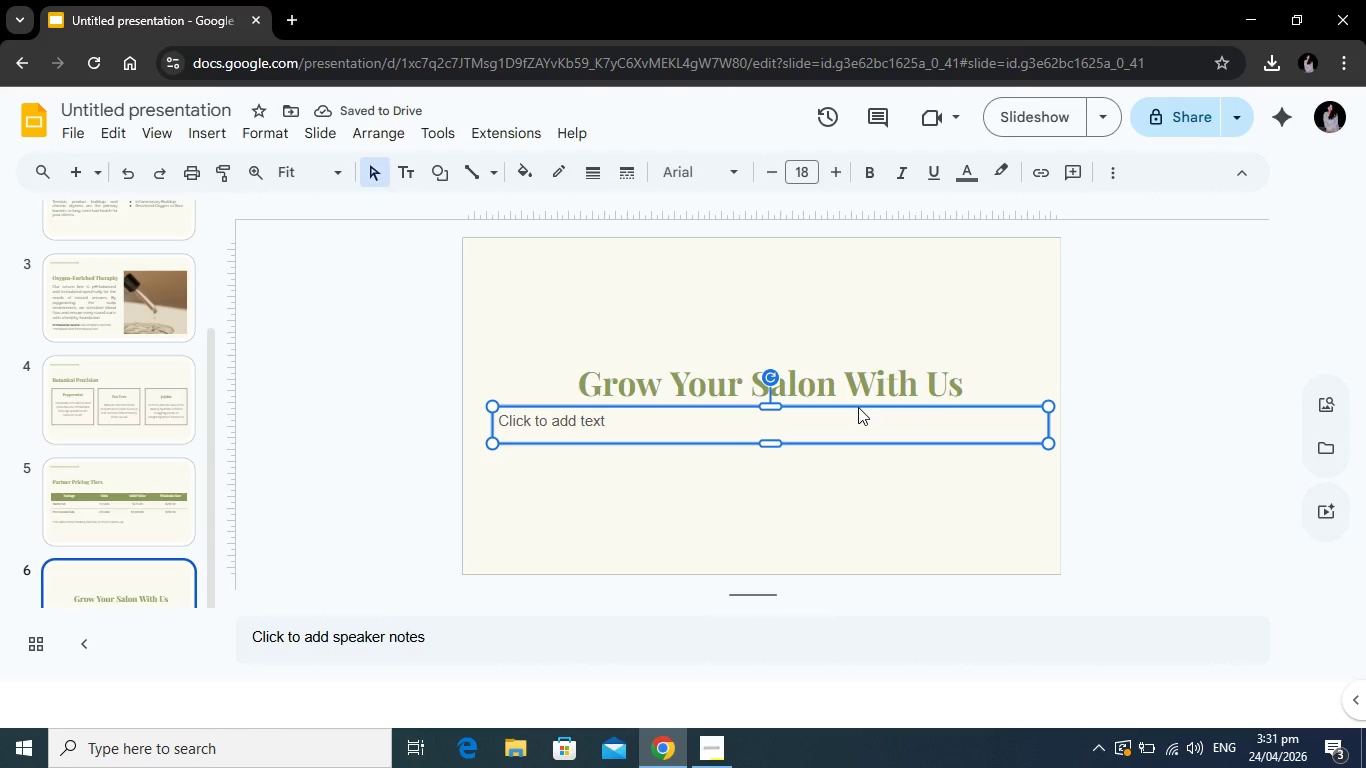 
key(Backspace)
 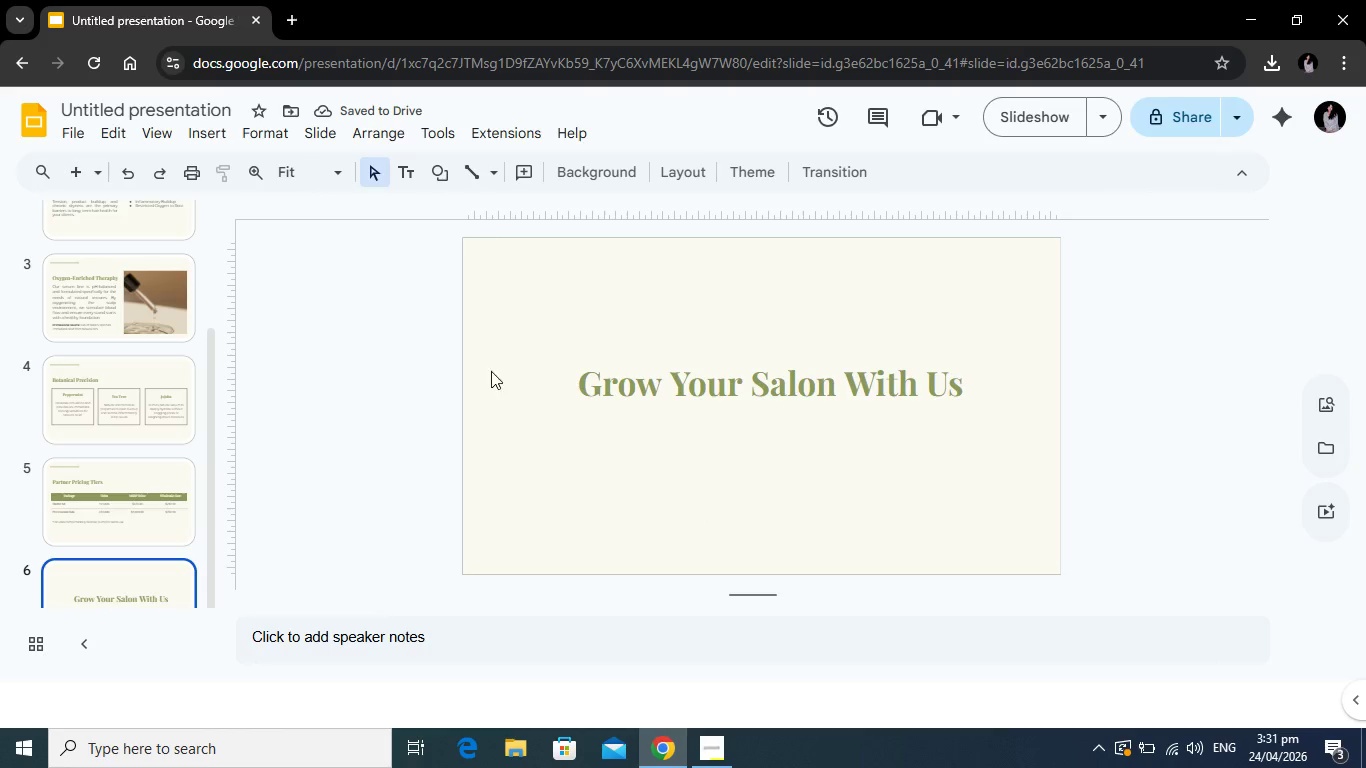 
left_click([444, 170])
 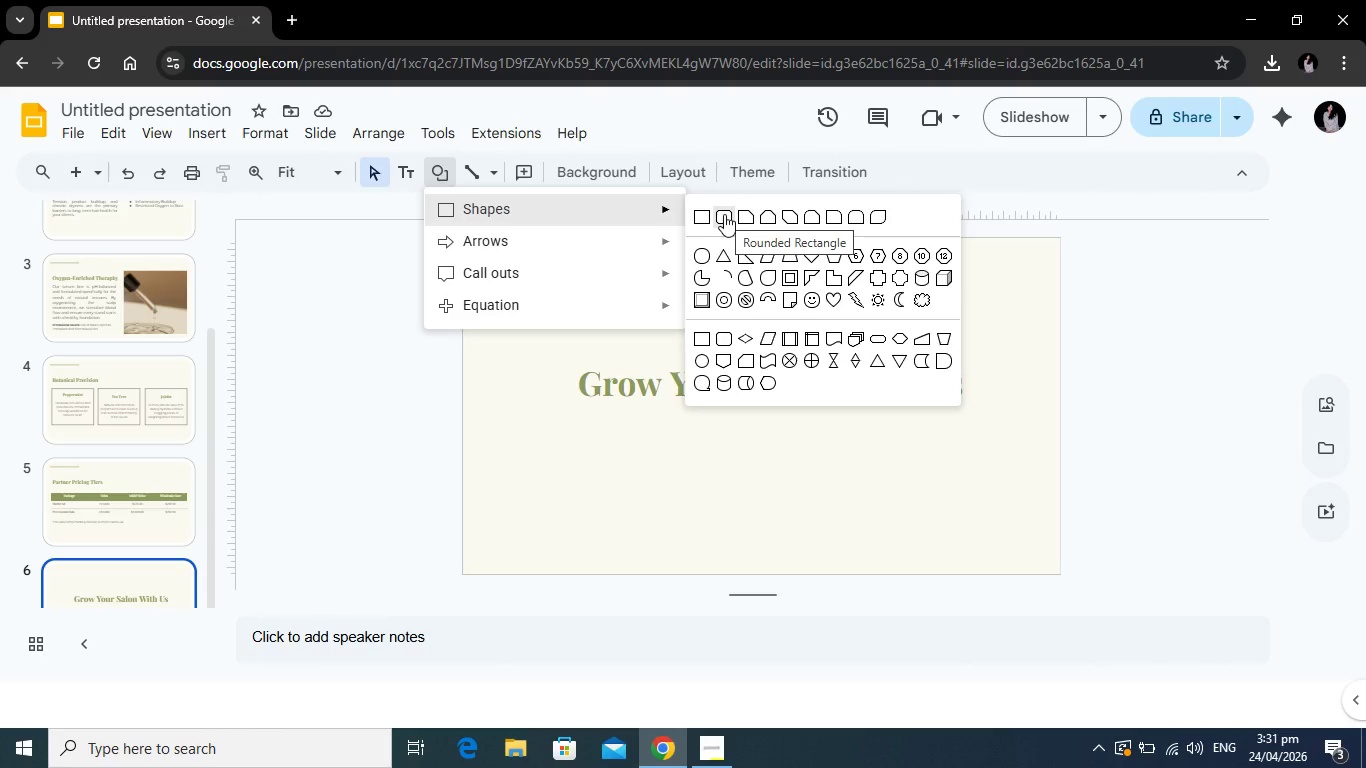 
wait(9.06)
 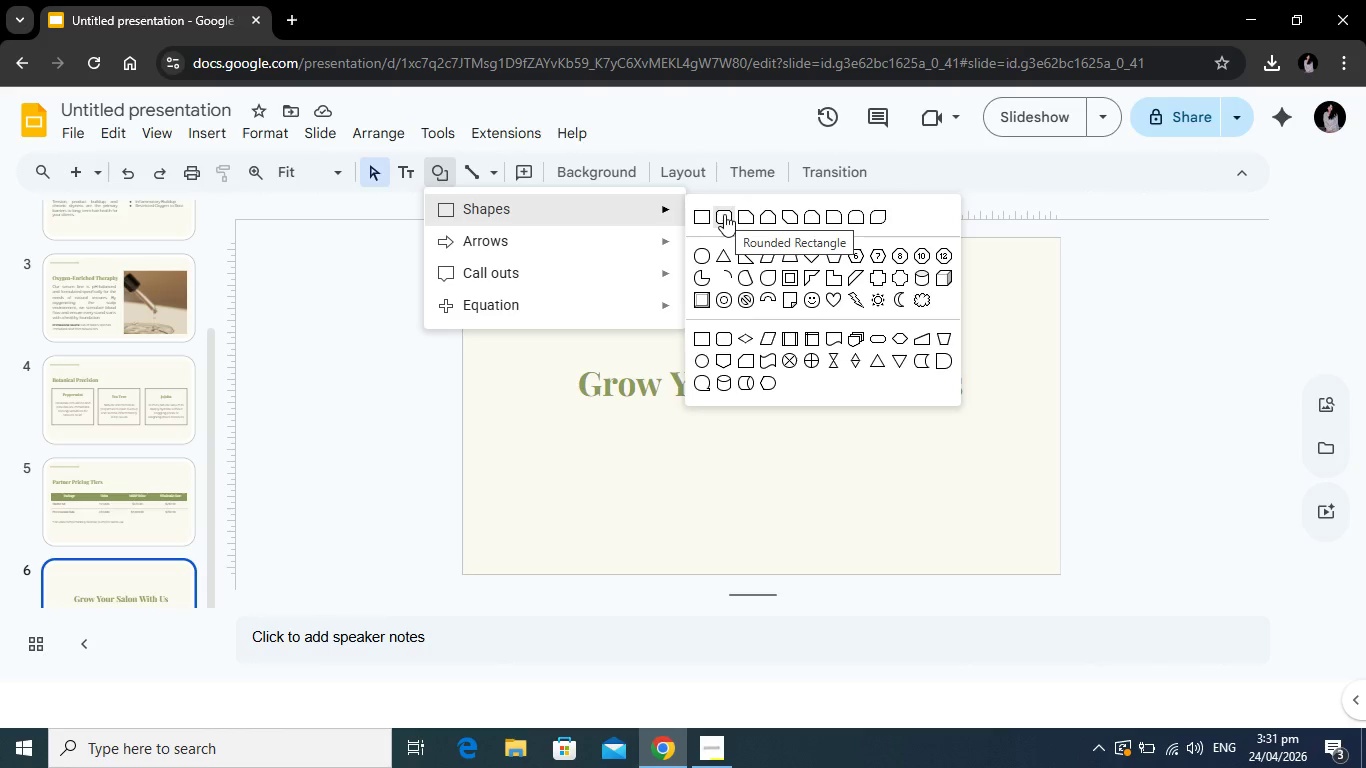 
left_click([702, 253])
 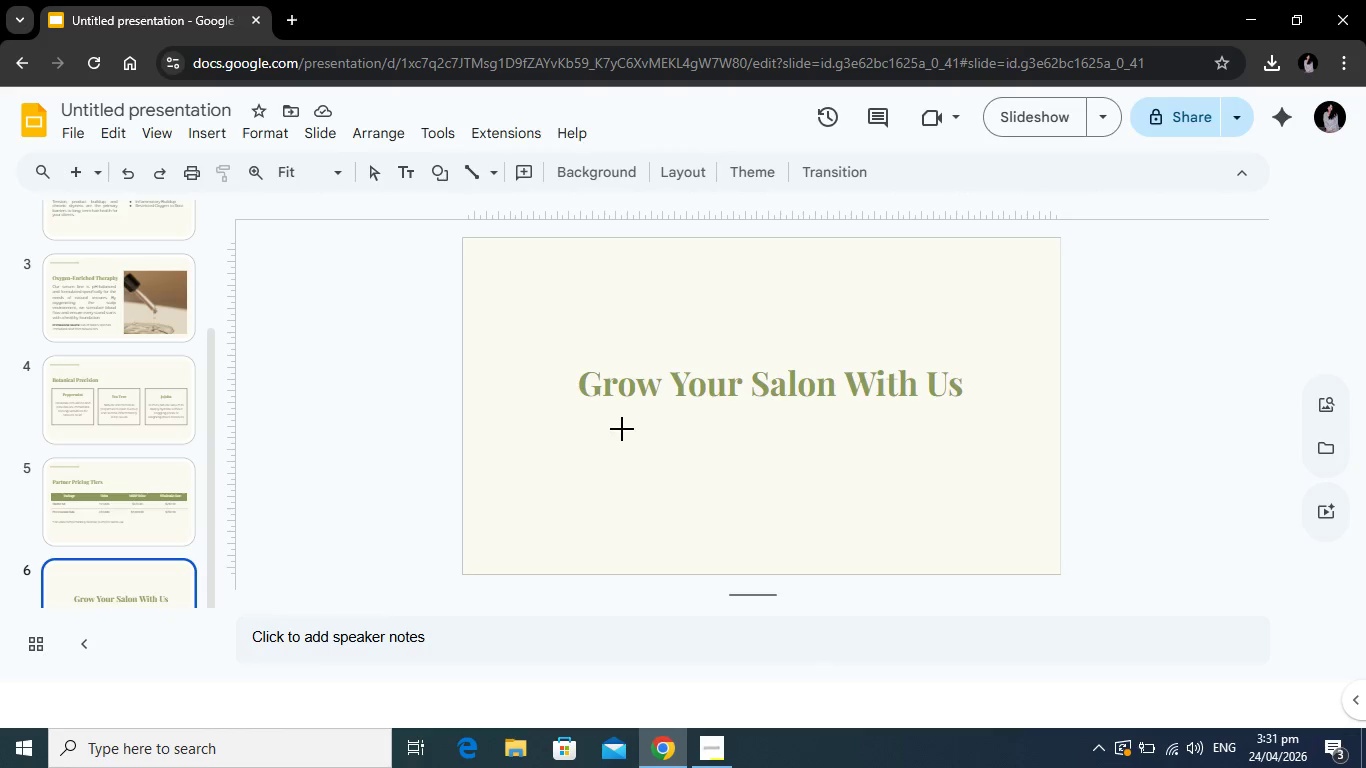 
left_click_drag(start_coordinate=[625, 424], to_coordinate=[879, 450])
 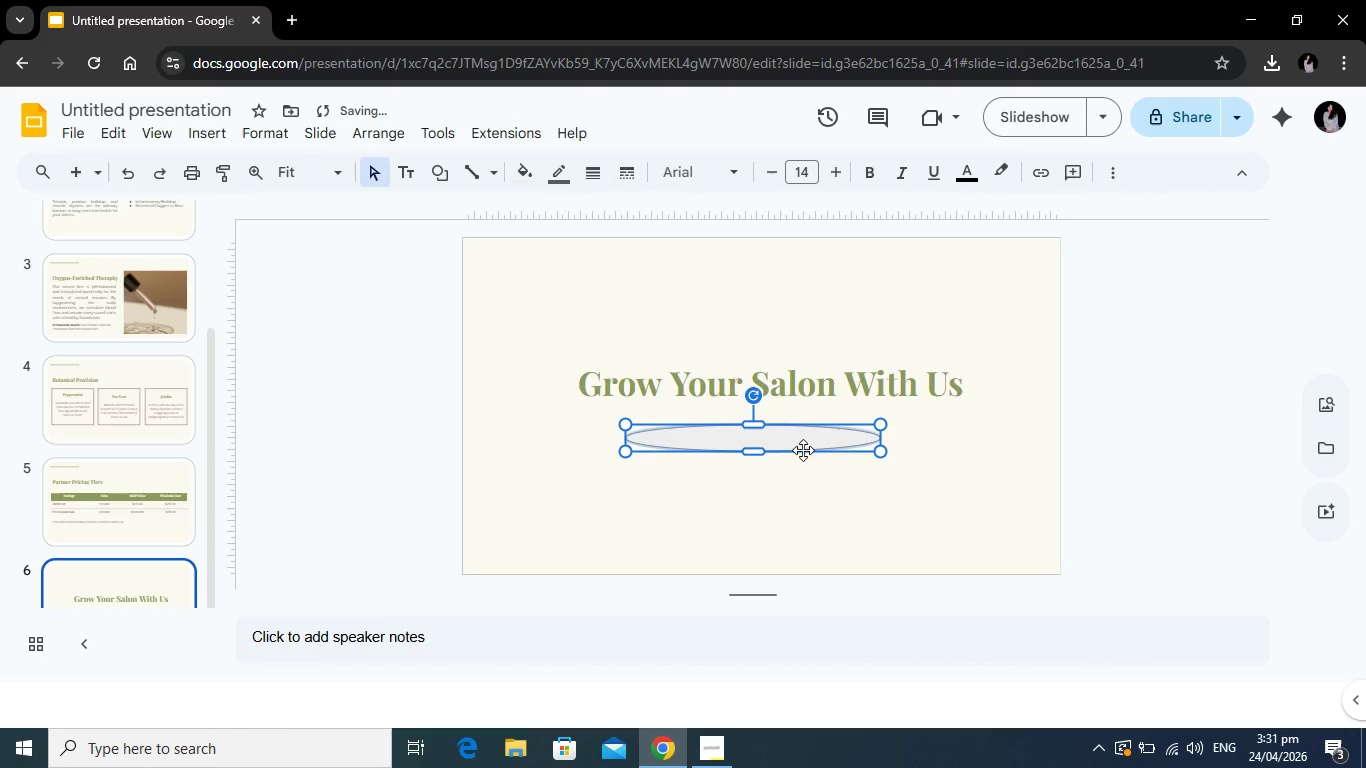 
key(Backspace)
 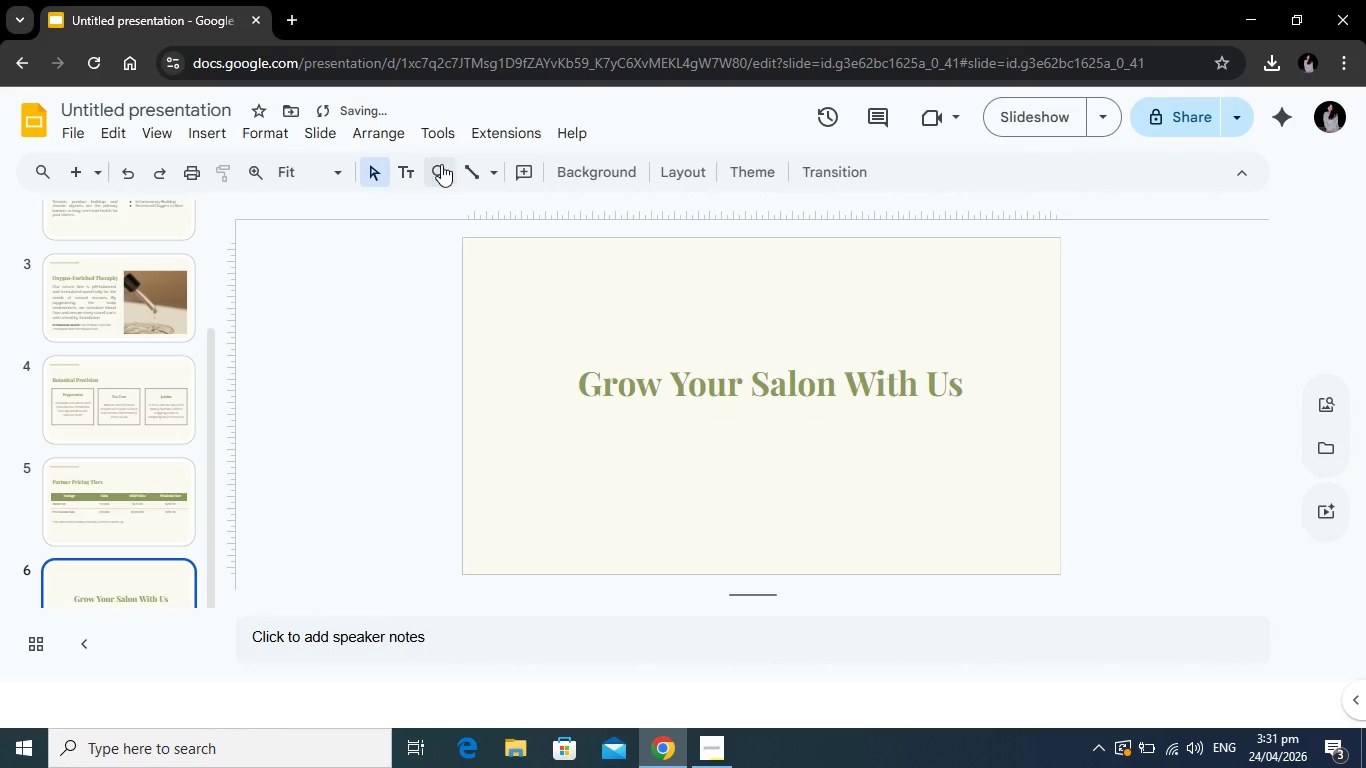 
left_click([439, 165])
 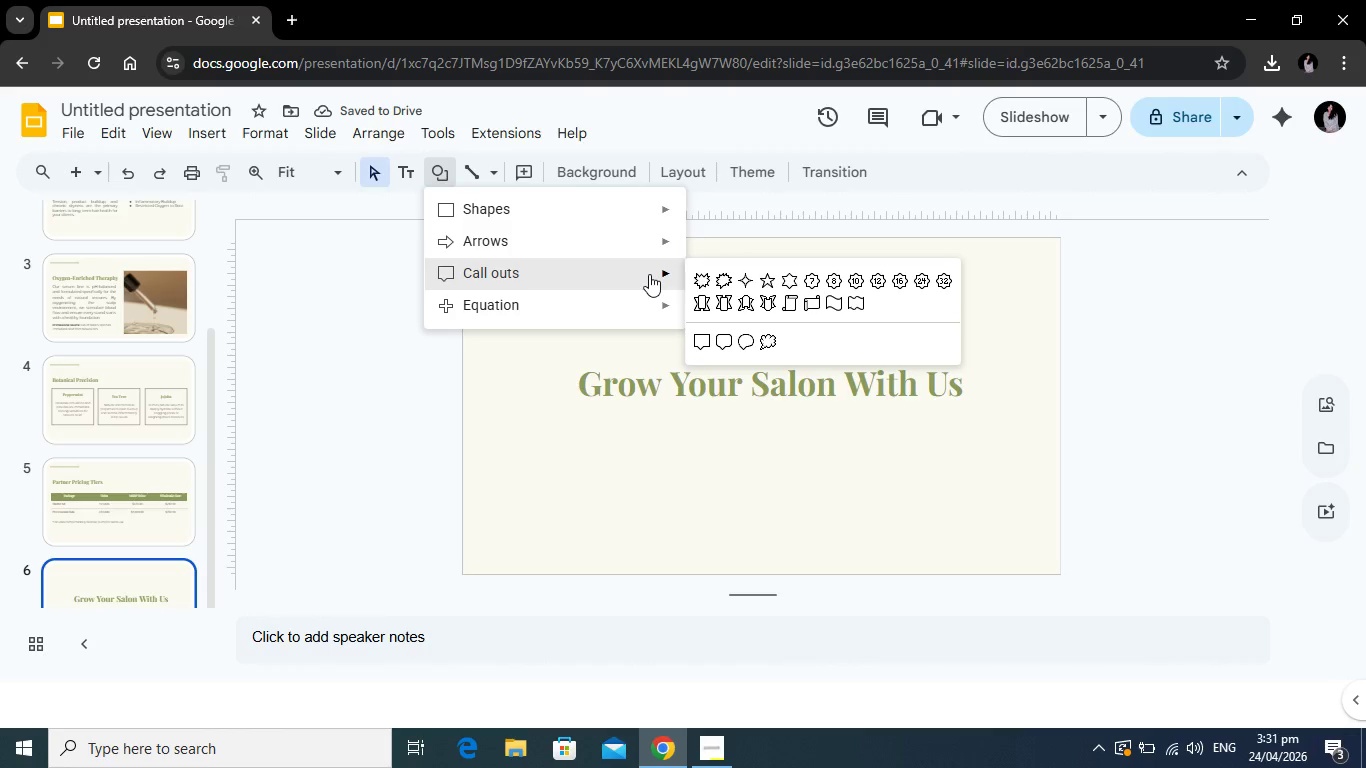 
mouse_move([641, 229])
 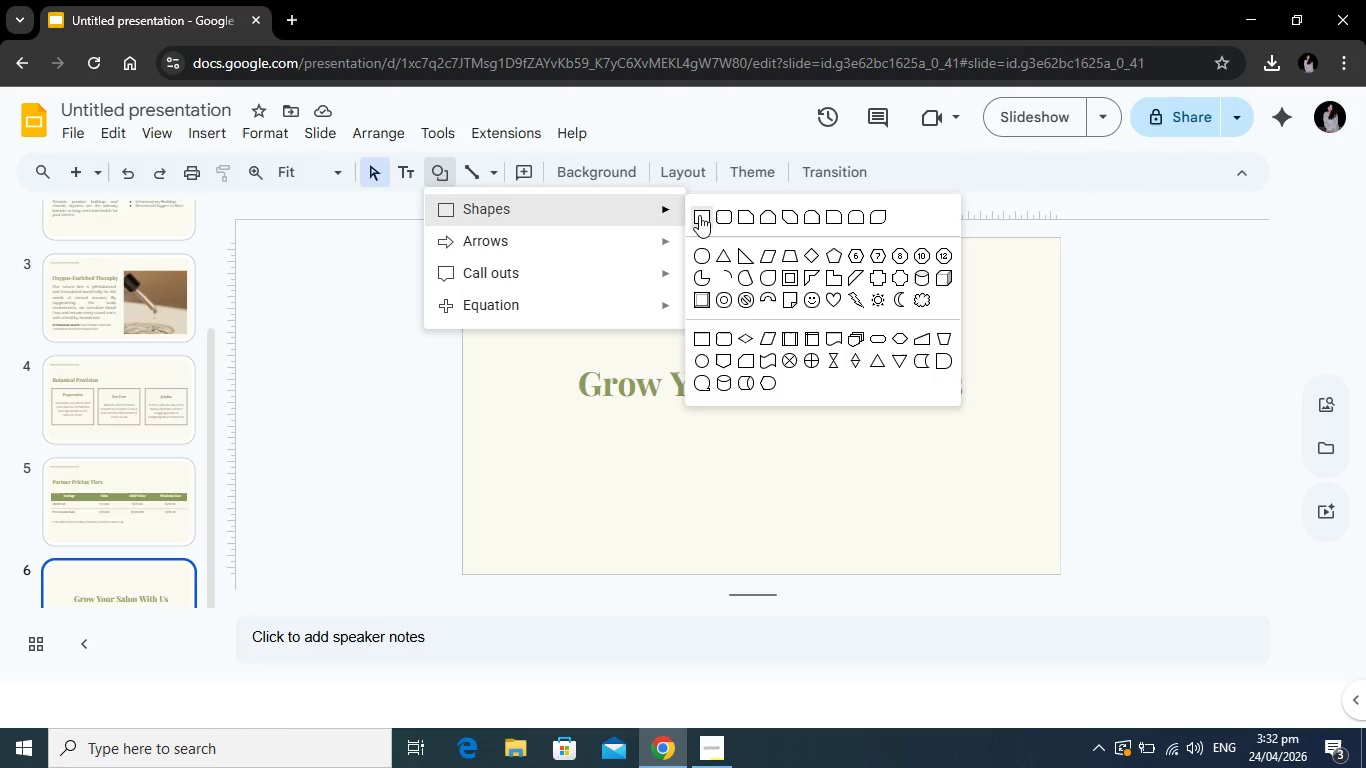 
wait(6.63)
 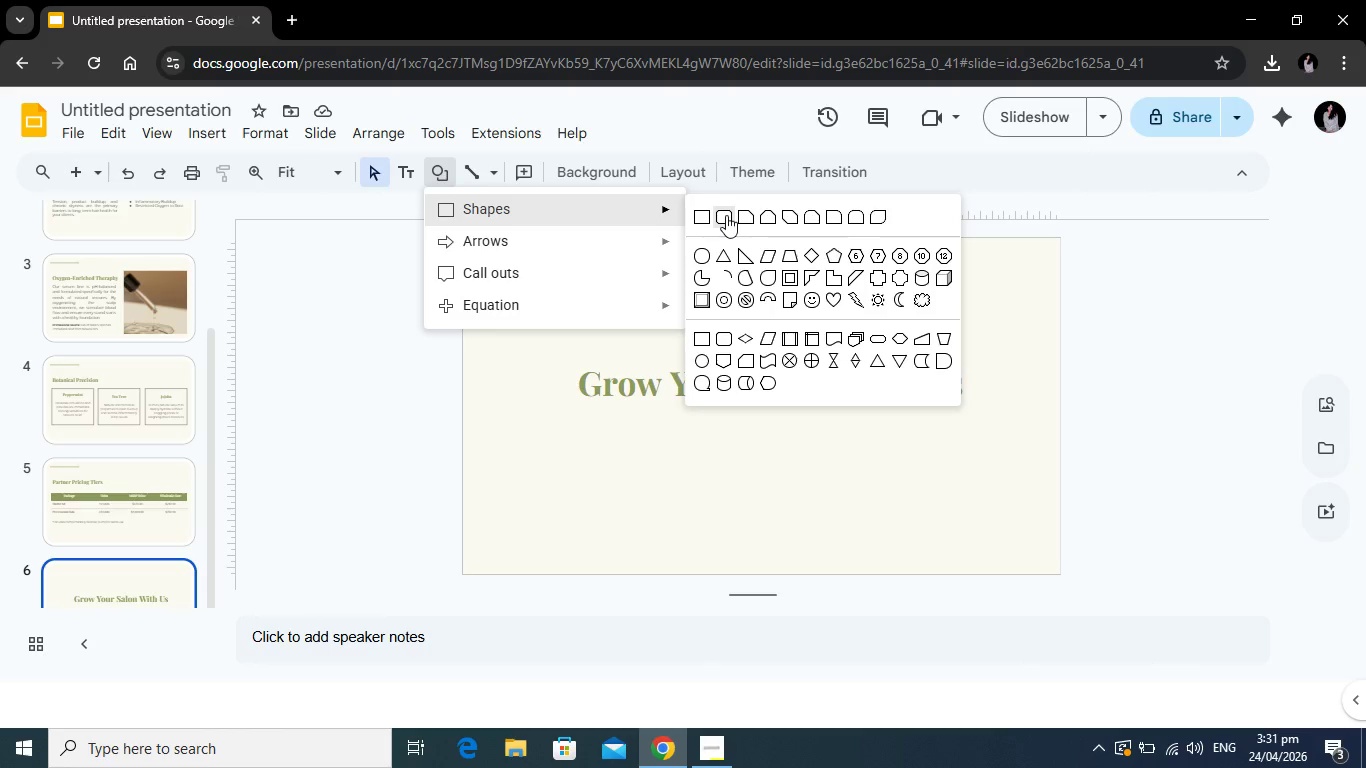 
left_click([728, 215])
 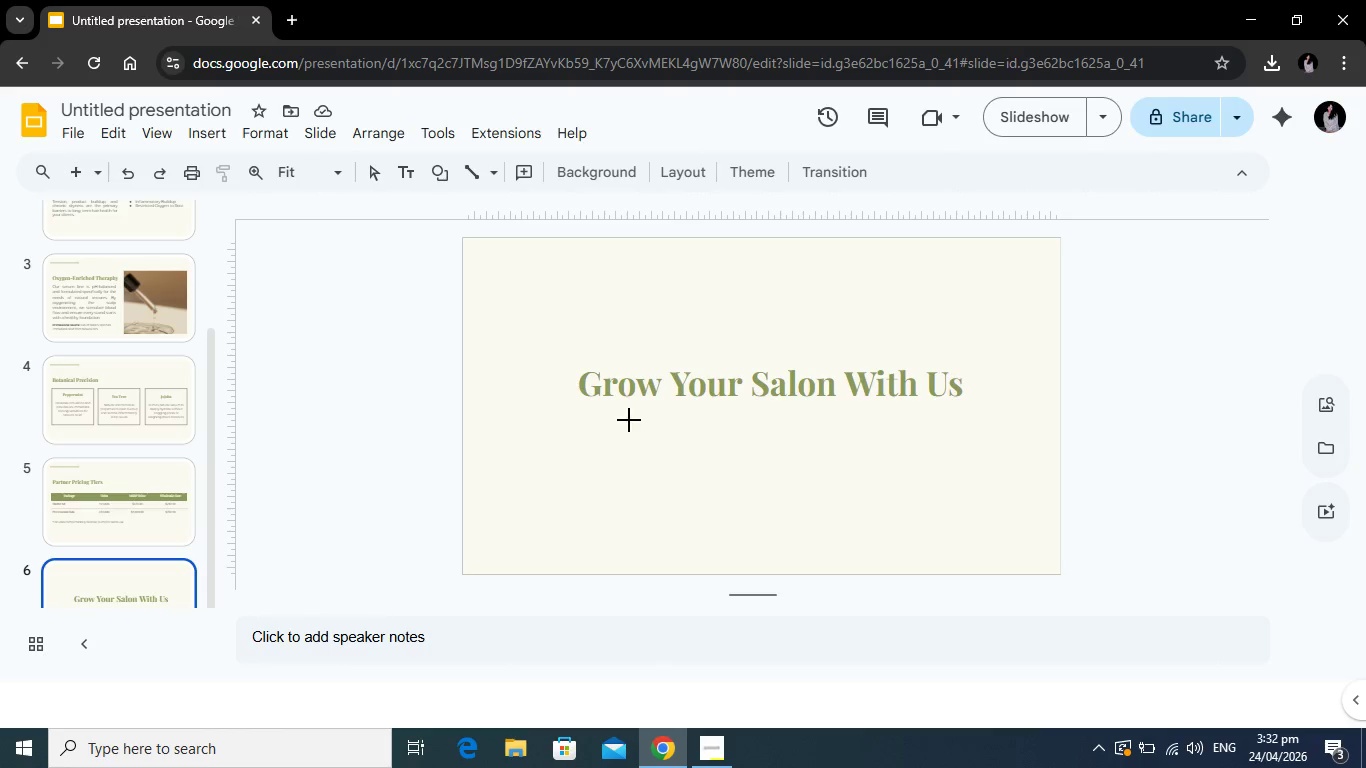 
left_click_drag(start_coordinate=[635, 422], to_coordinate=[909, 450])
 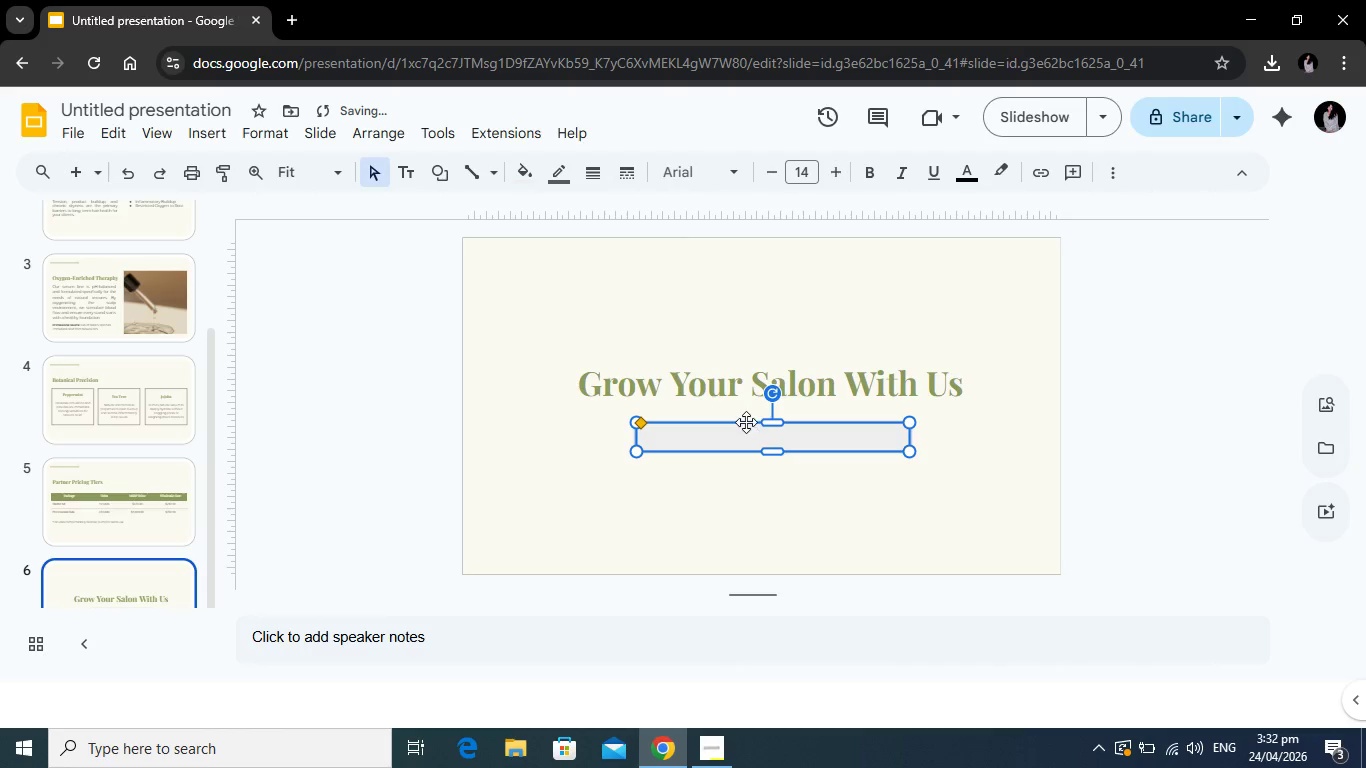 
left_click_drag(start_coordinate=[746, 422], to_coordinate=[741, 413])
 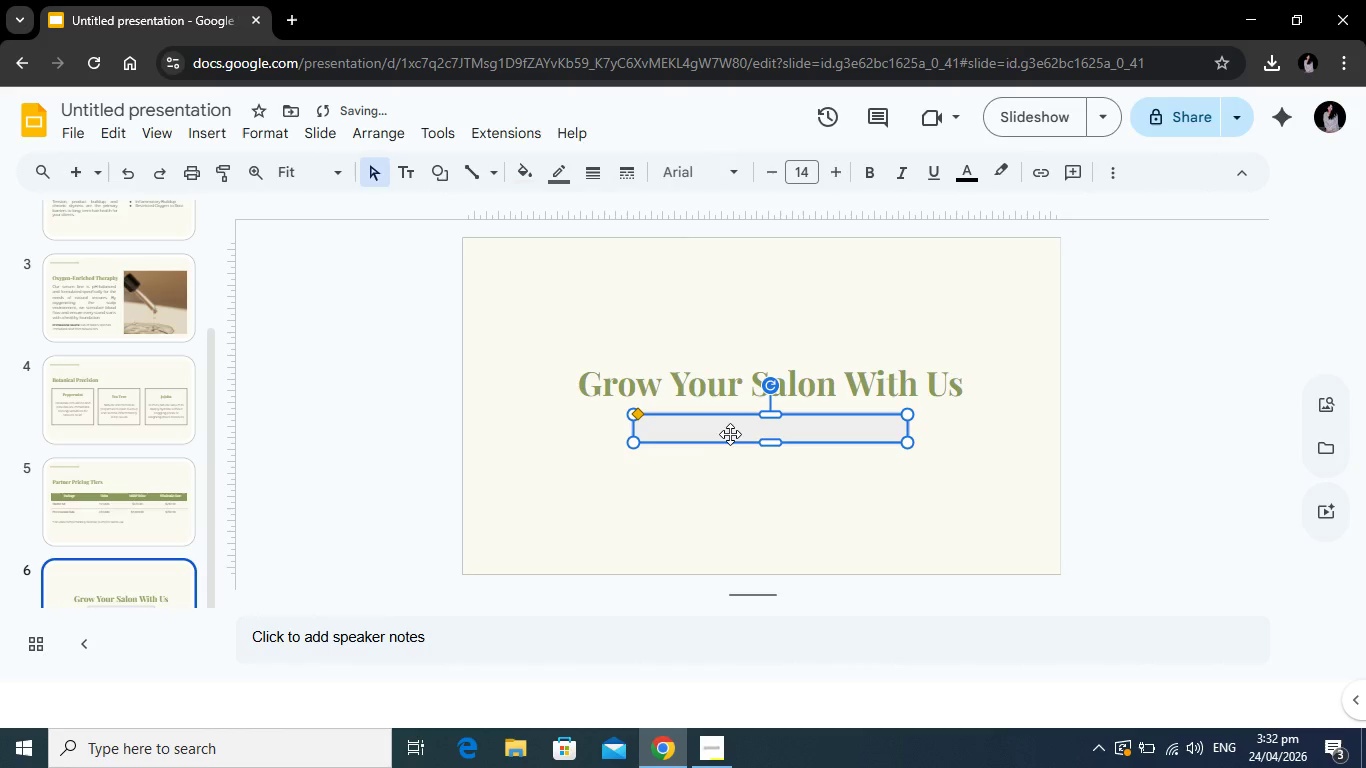 
left_click([730, 434])
 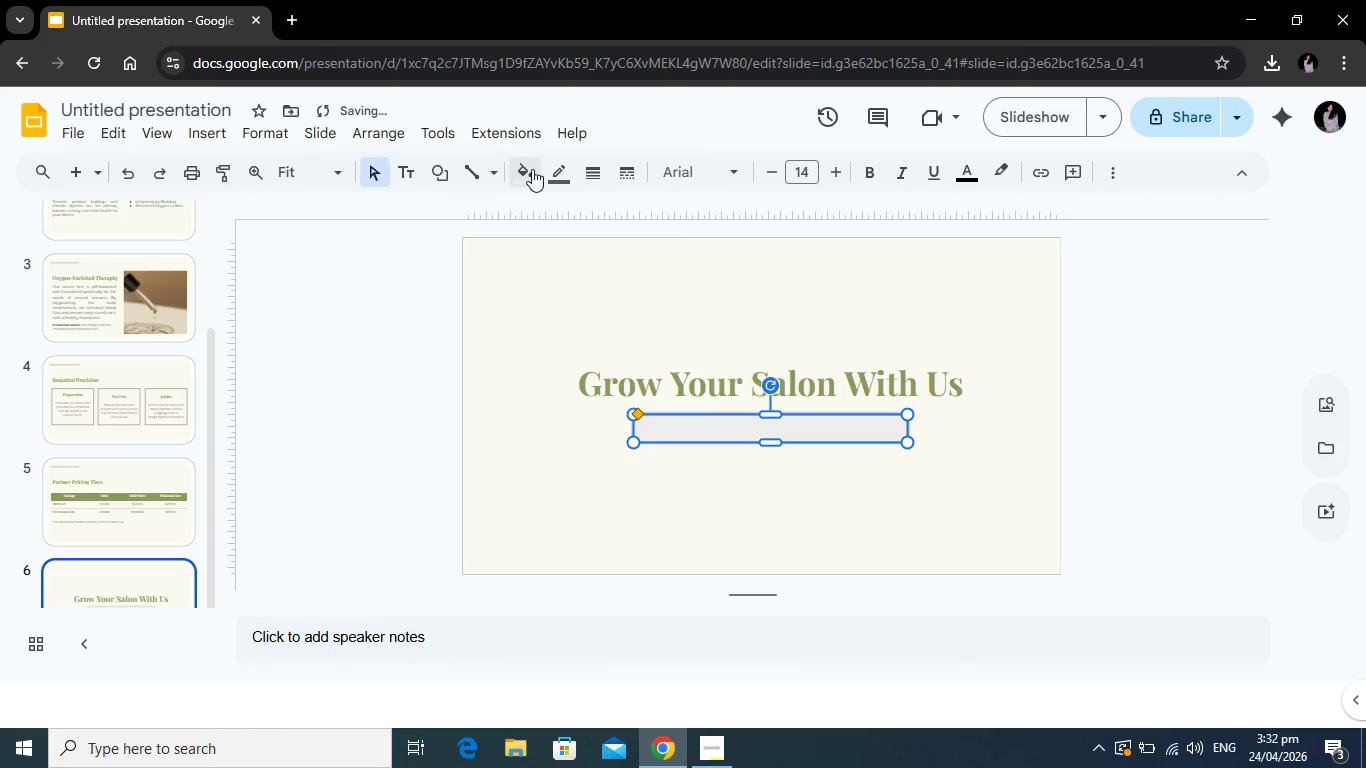 
left_click([532, 169])
 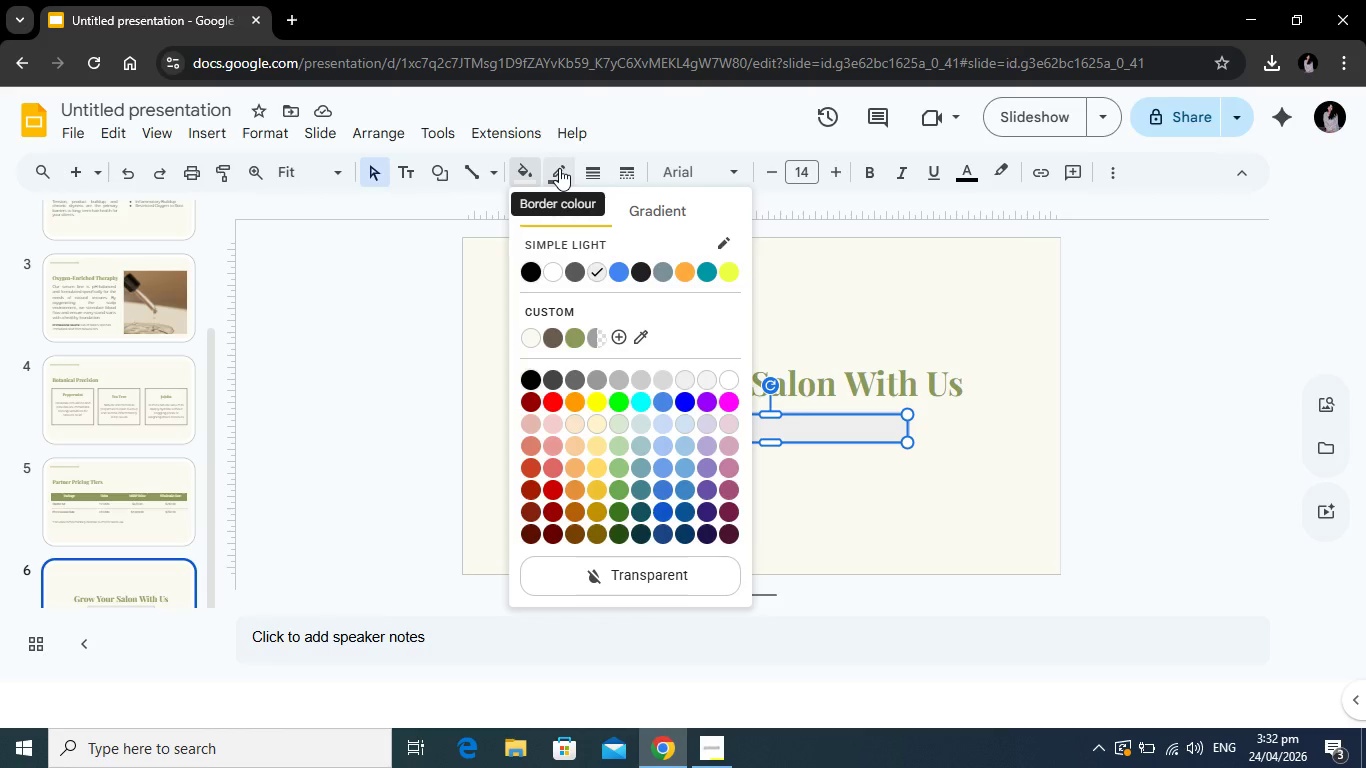 
wait(6.67)
 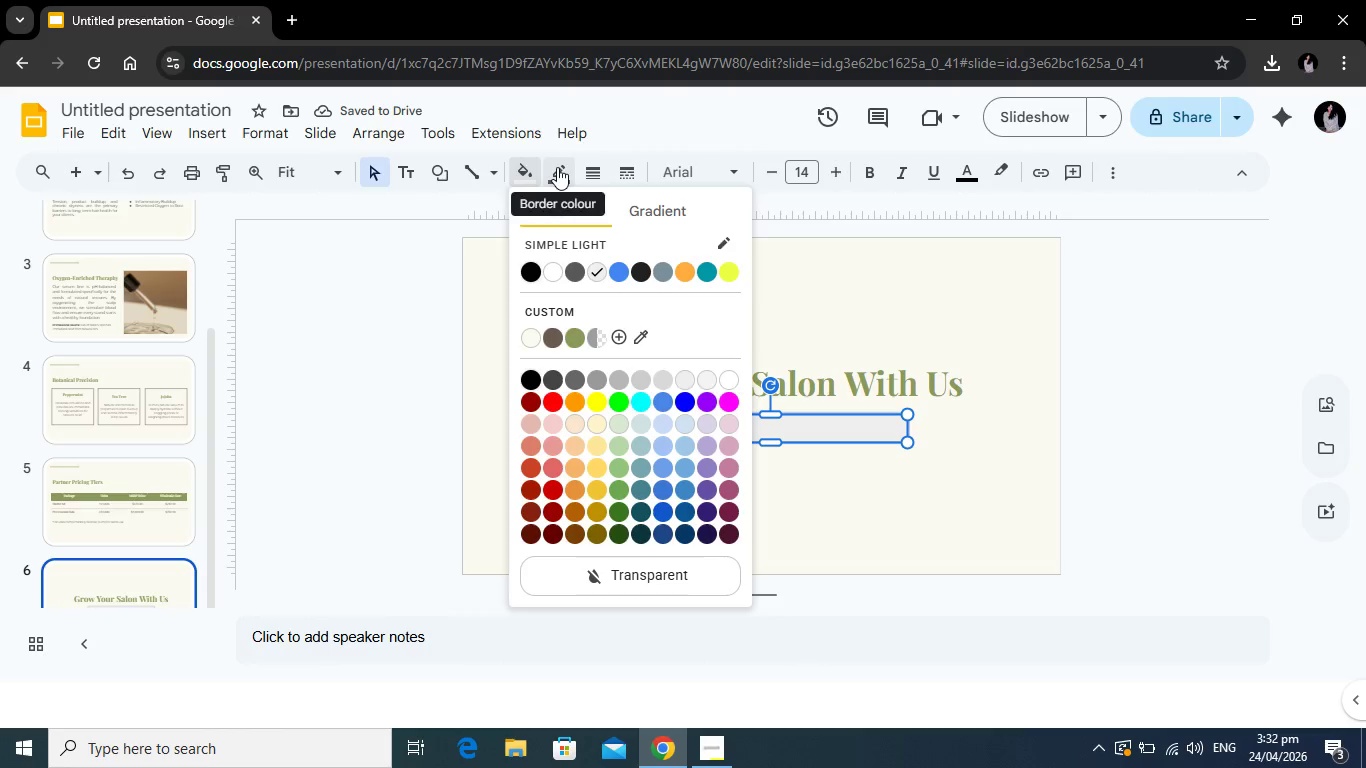 
left_click([573, 271])
 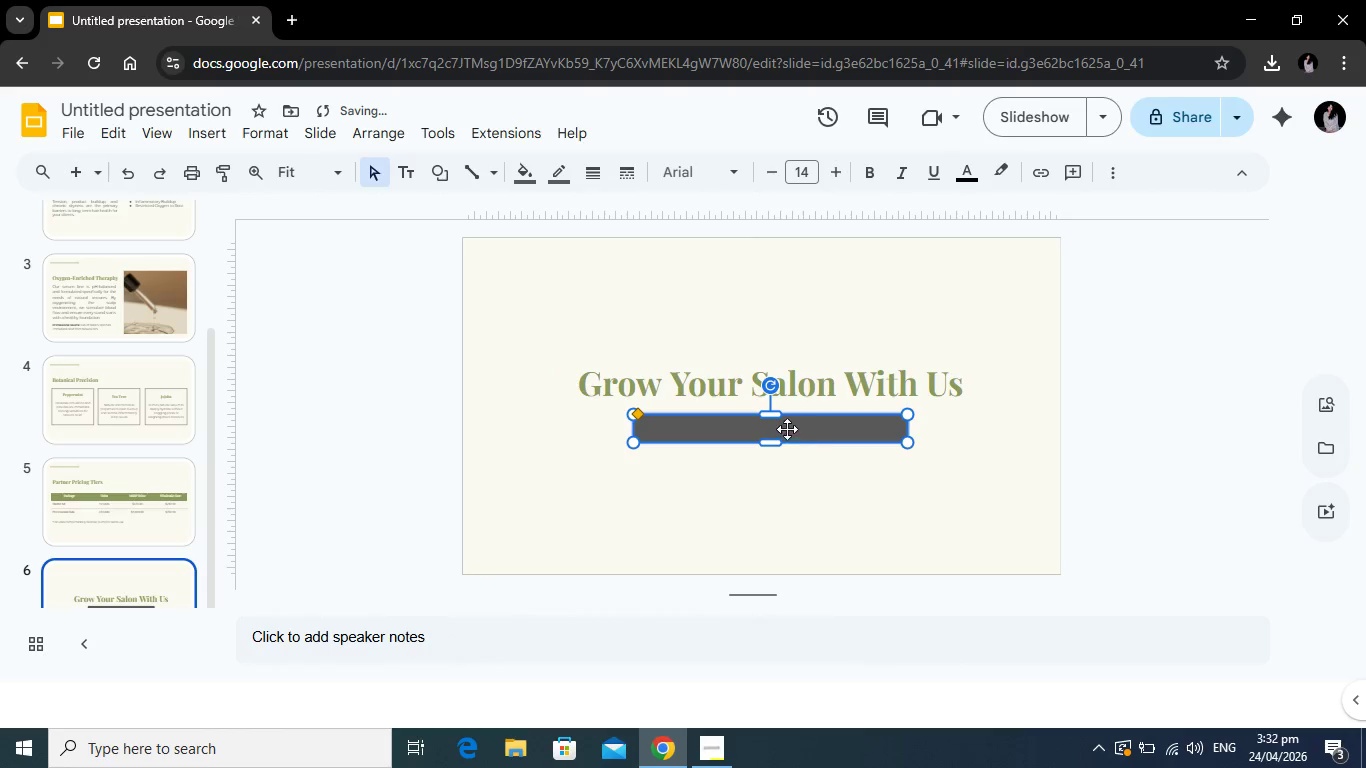 
left_click([769, 428])
 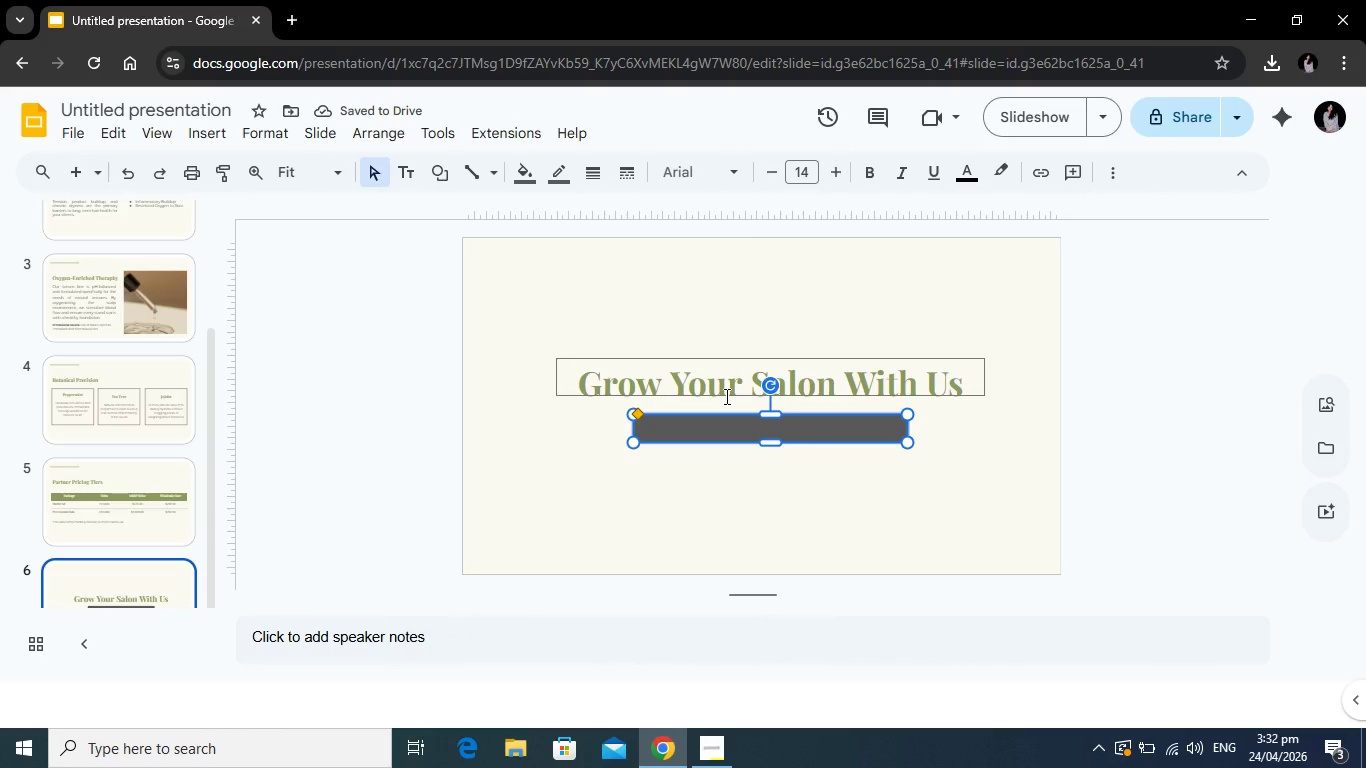 
type(o)
key(Backspace)
type(ORDER YOUT )
key(Backspace)
key(Backspace)
type(R SAMPLE KIT)
 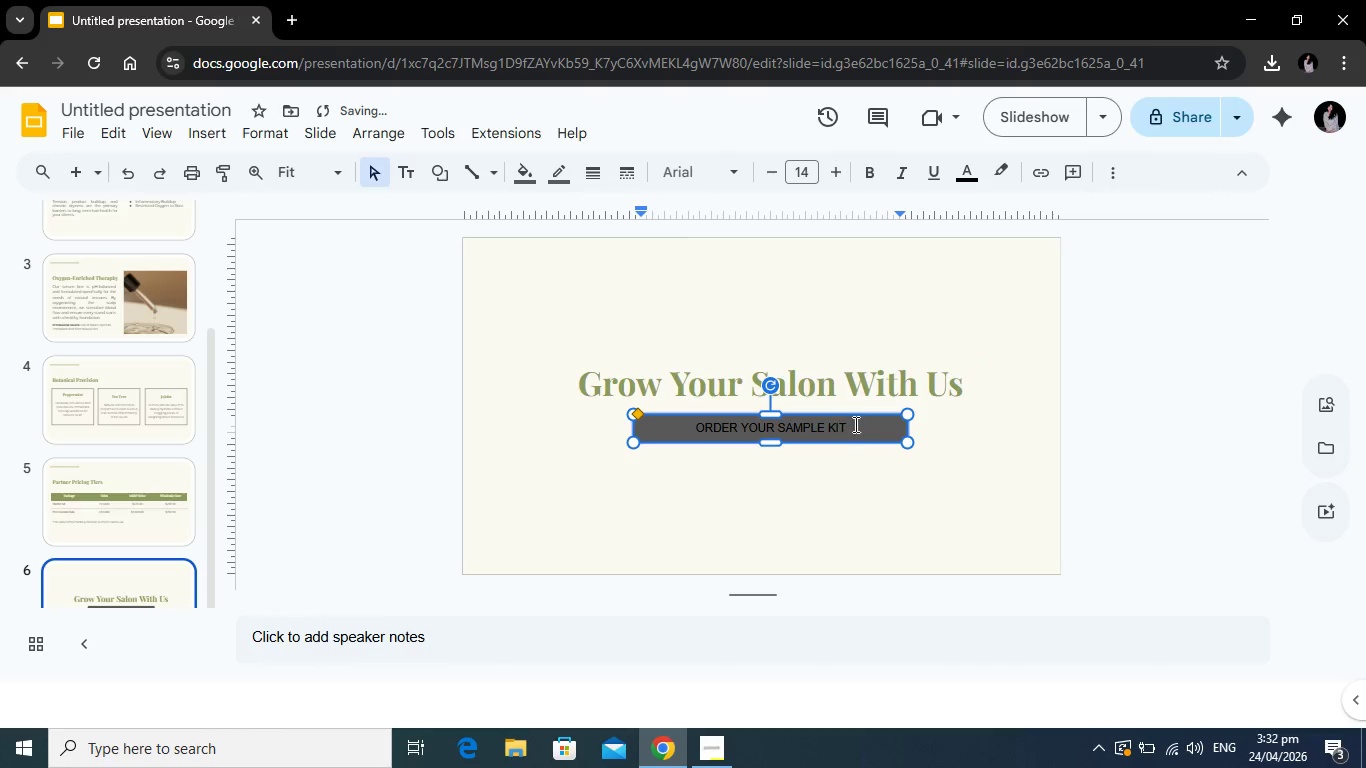 
left_click_drag(start_coordinate=[853, 431], to_coordinate=[697, 437])
 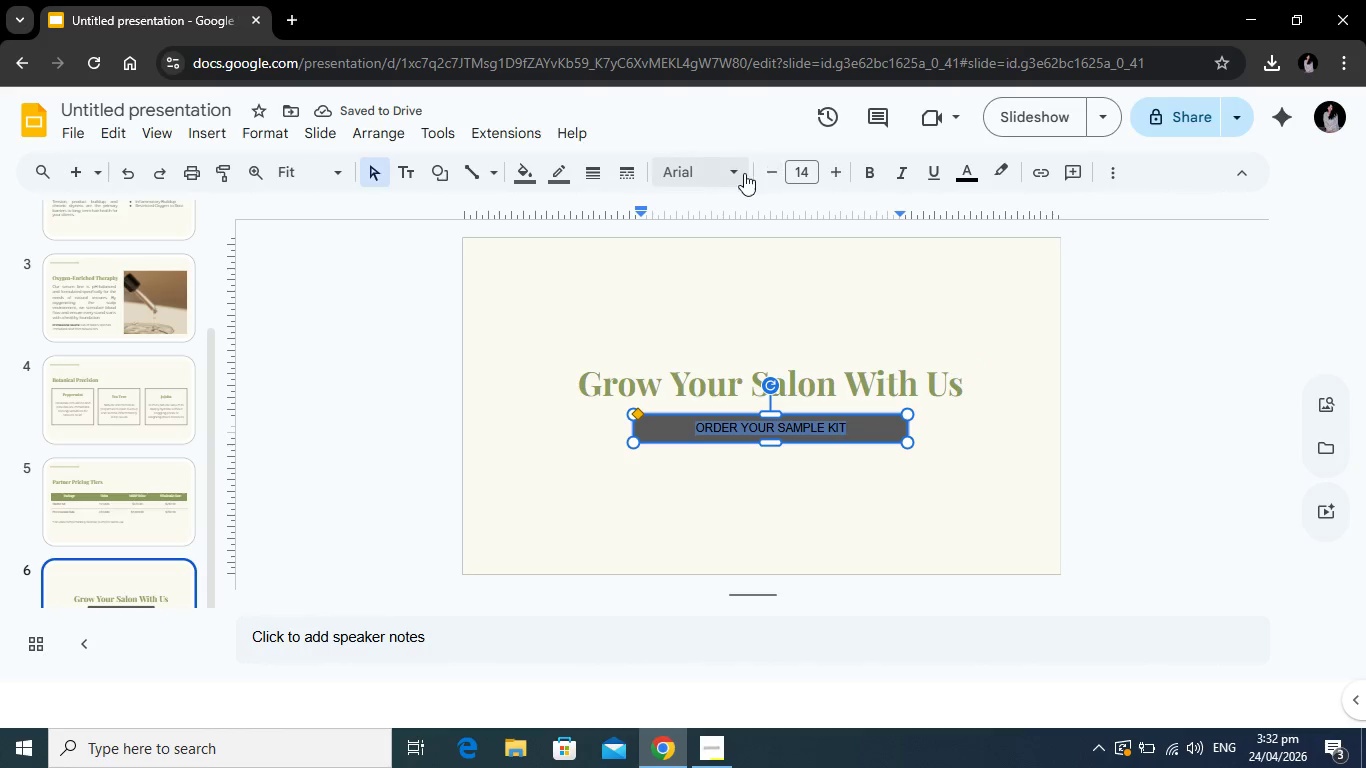 
left_click([744, 173])
 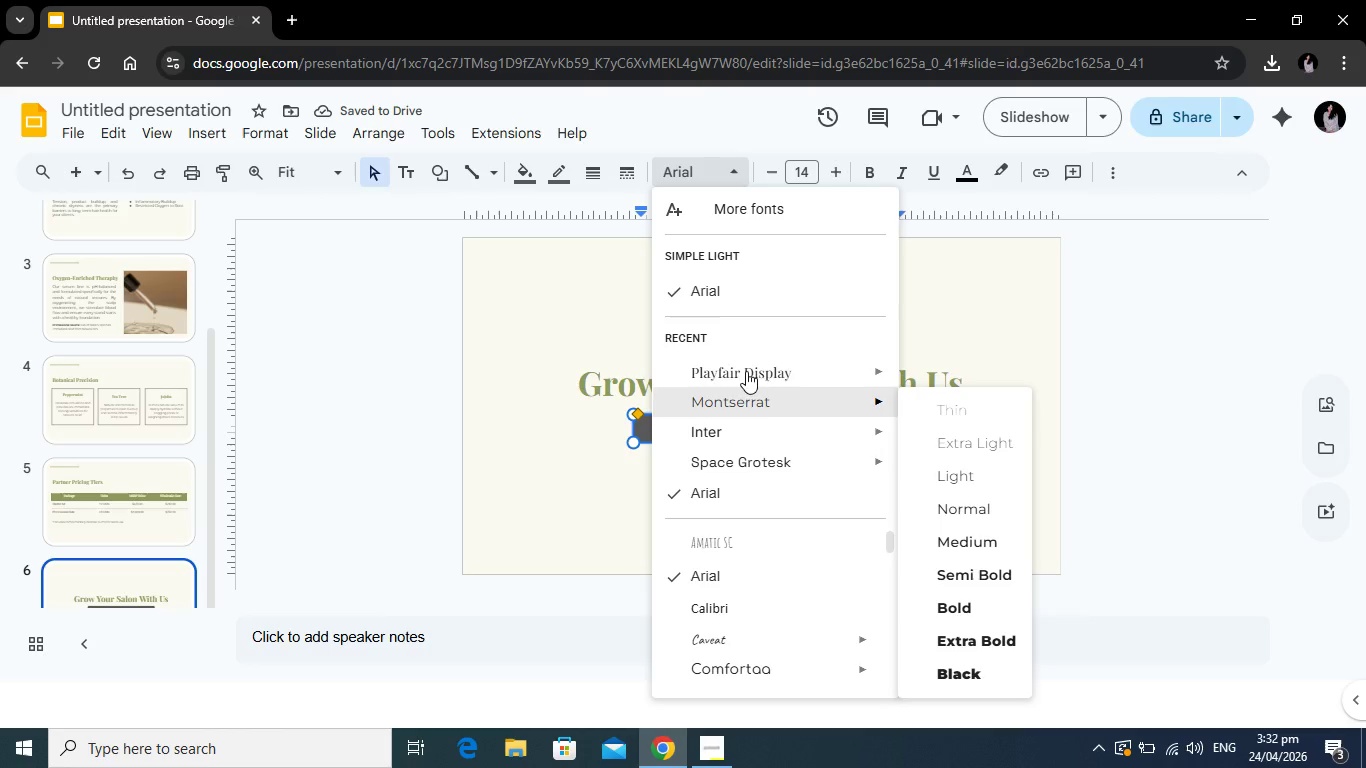 
left_click([746, 366])
 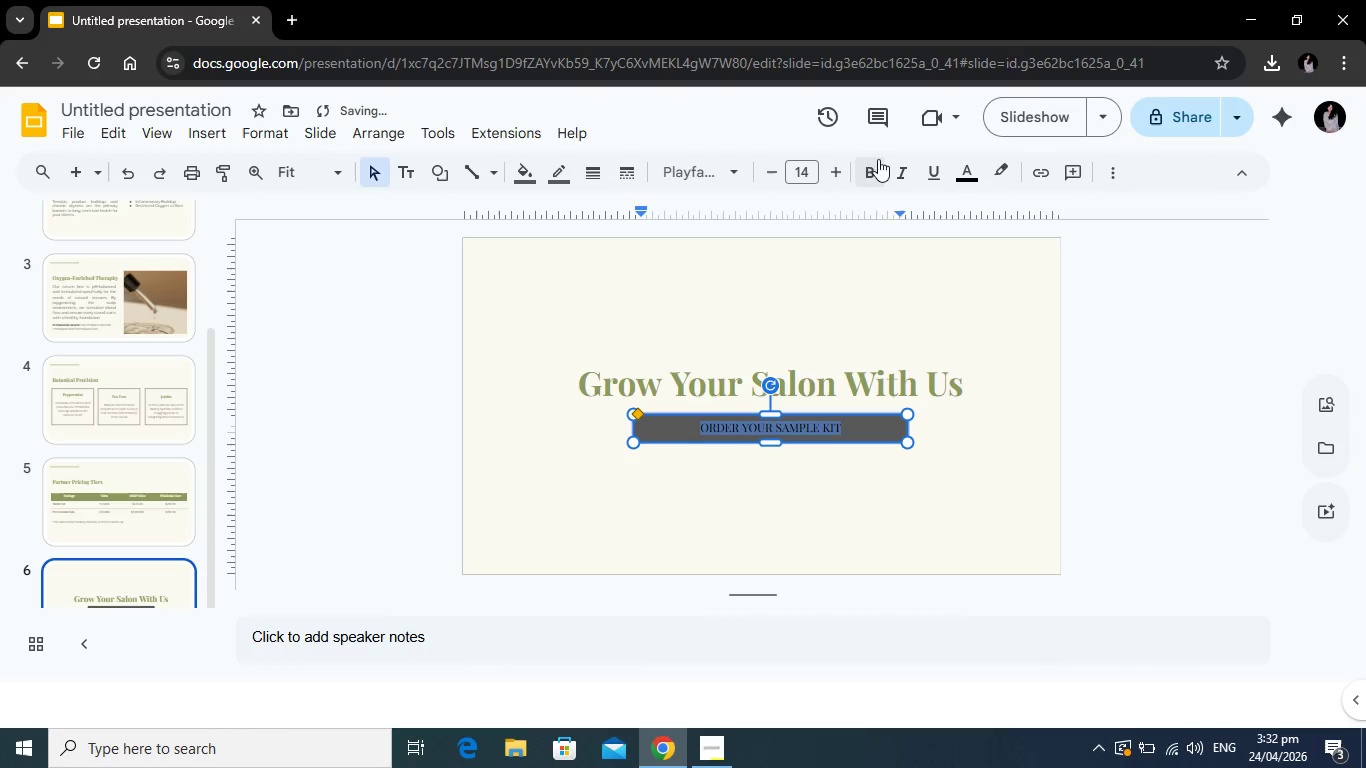 
left_click([869, 164])
 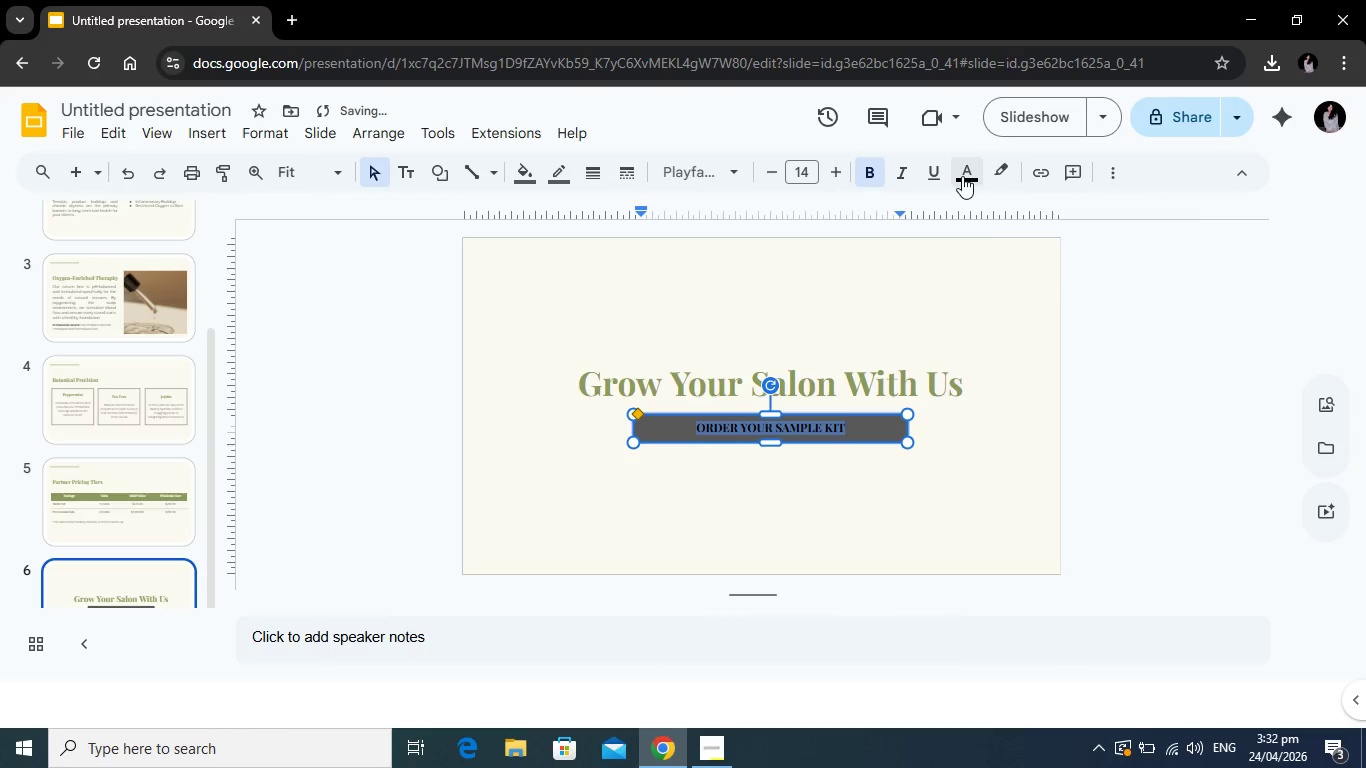 
left_click([960, 176])
 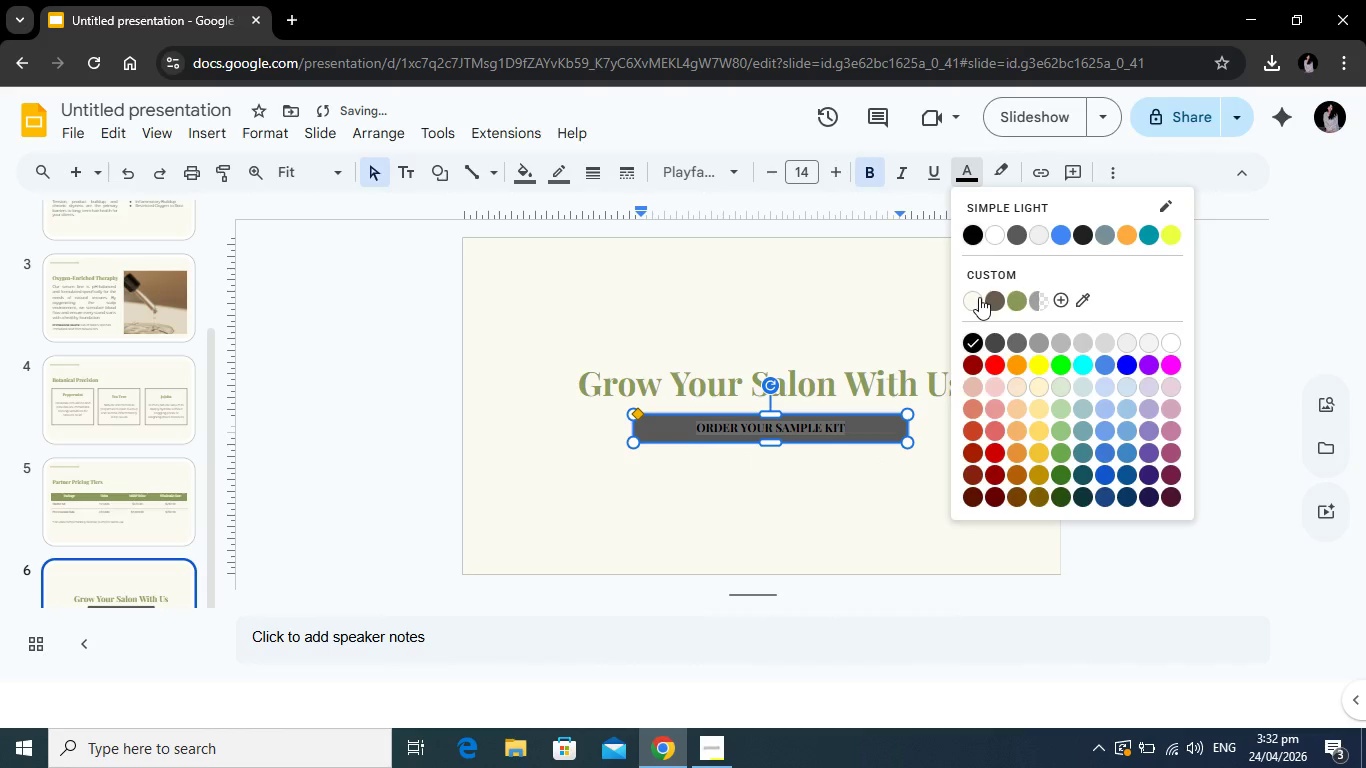 
left_click([979, 297])
 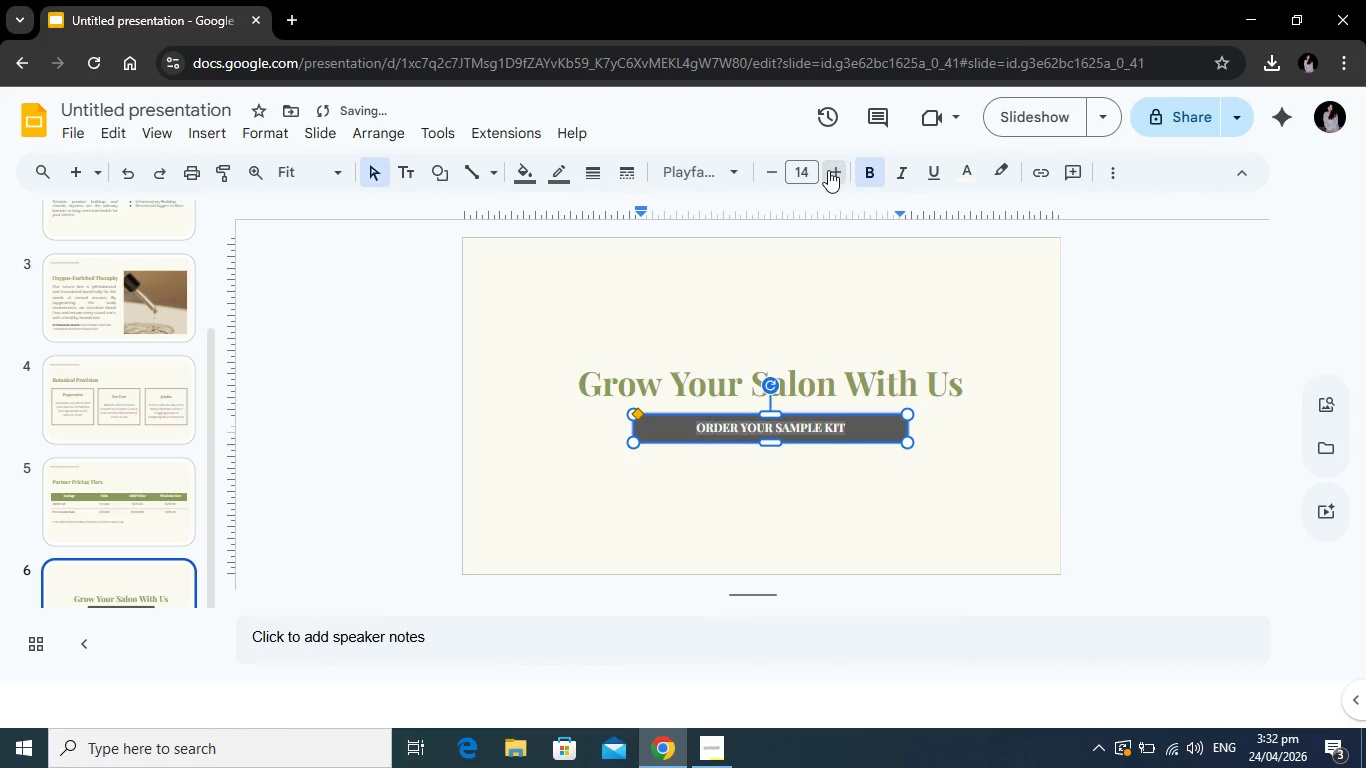 
double_click([838, 166])
 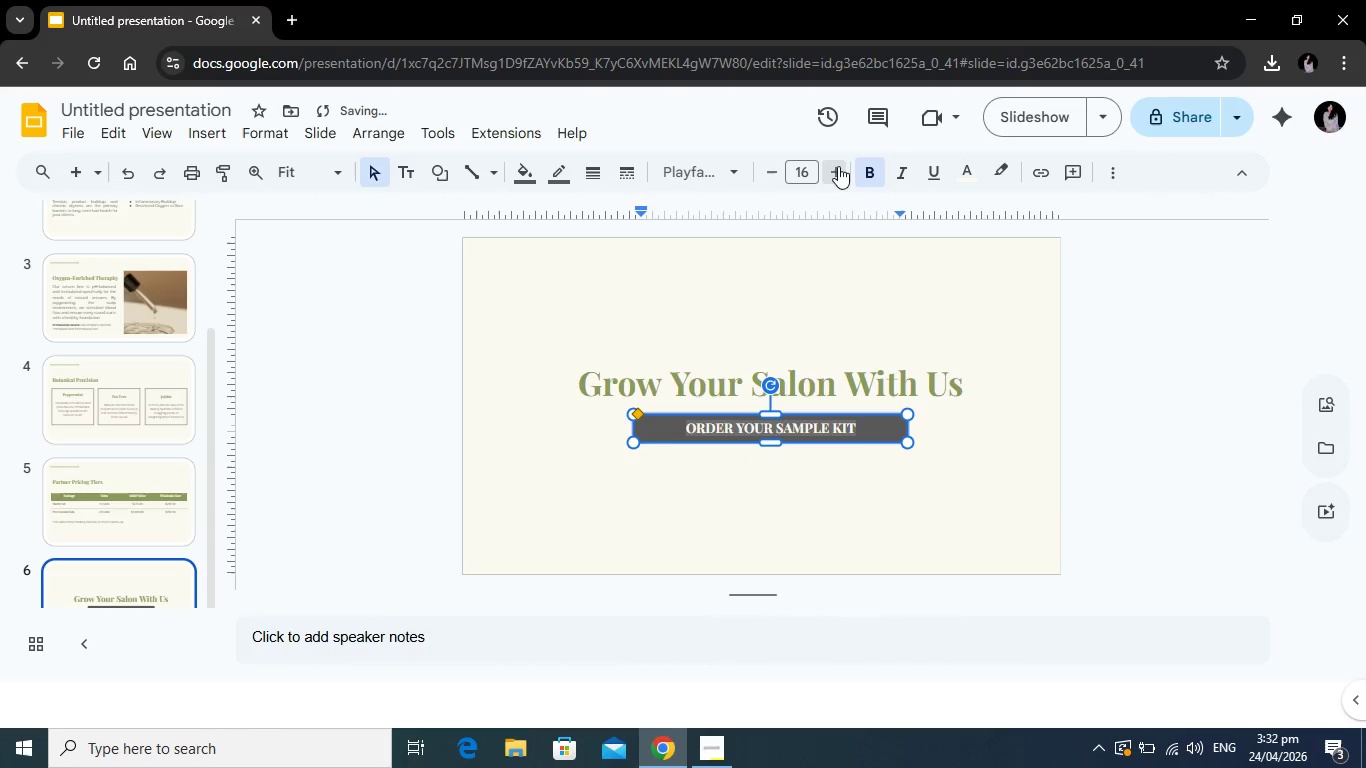 
triple_click([838, 166])
 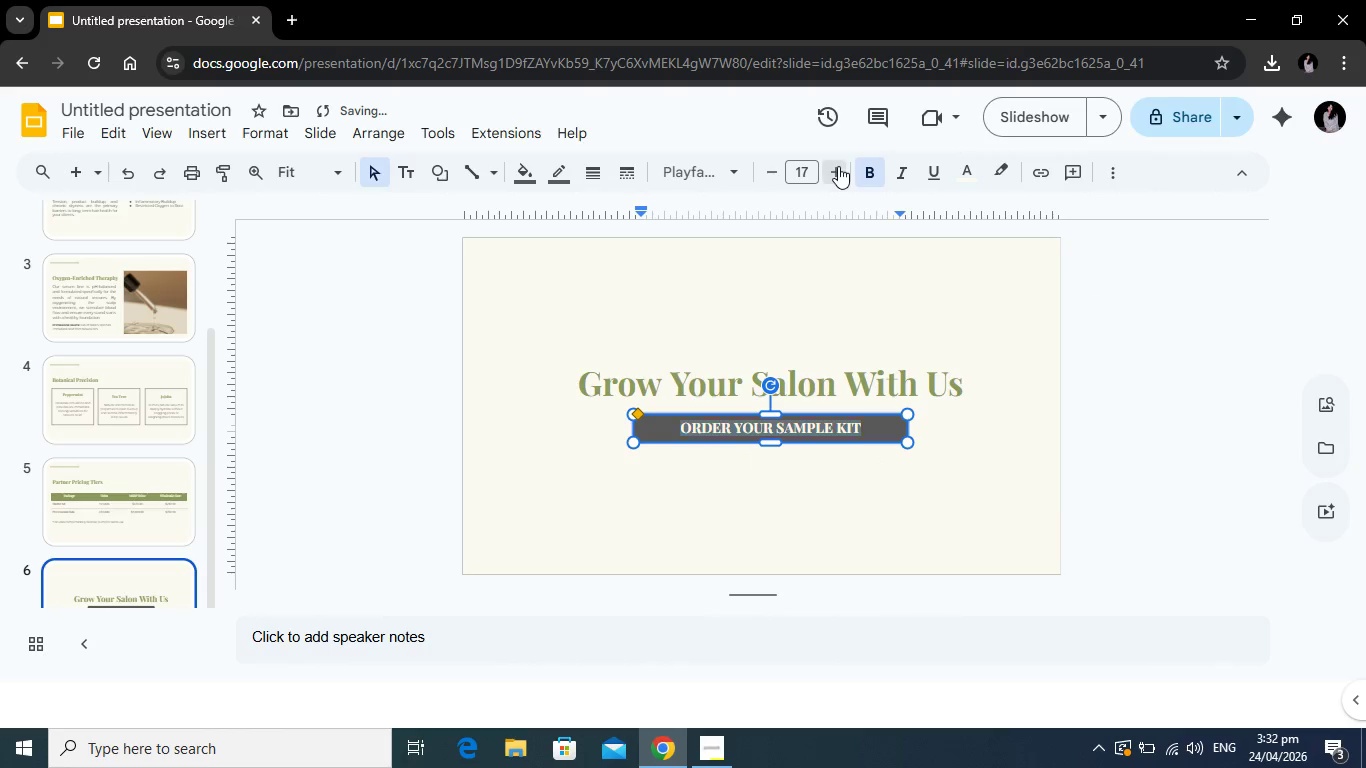 
triple_click([838, 166])
 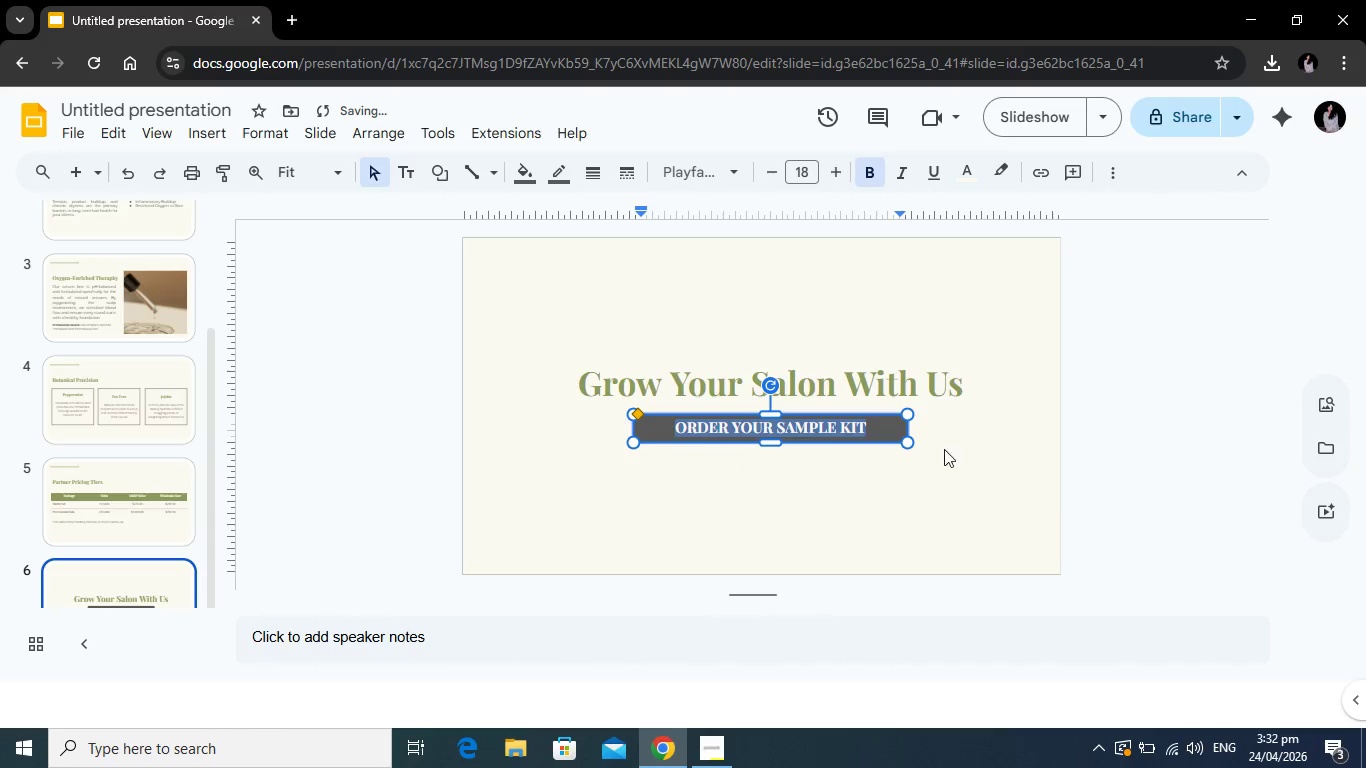 
left_click([941, 457])
 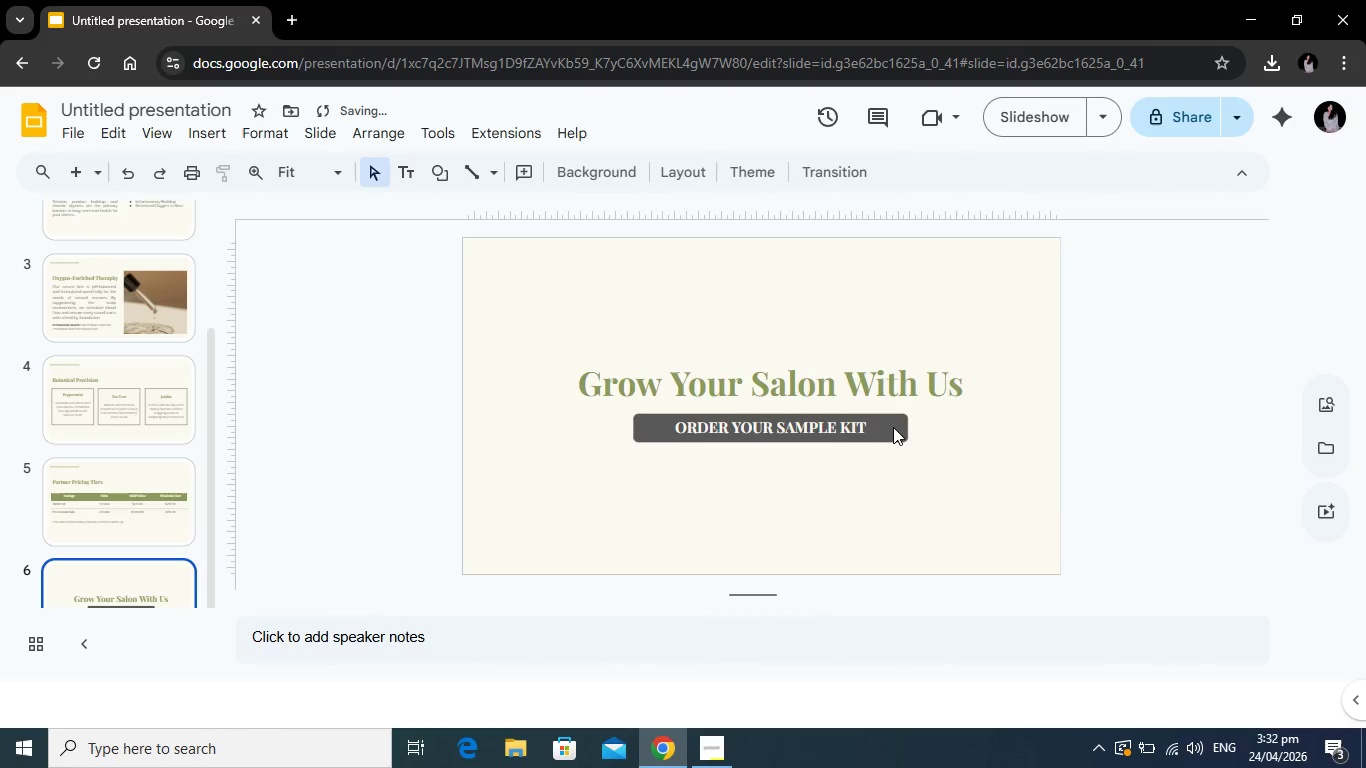 
left_click([893, 427])
 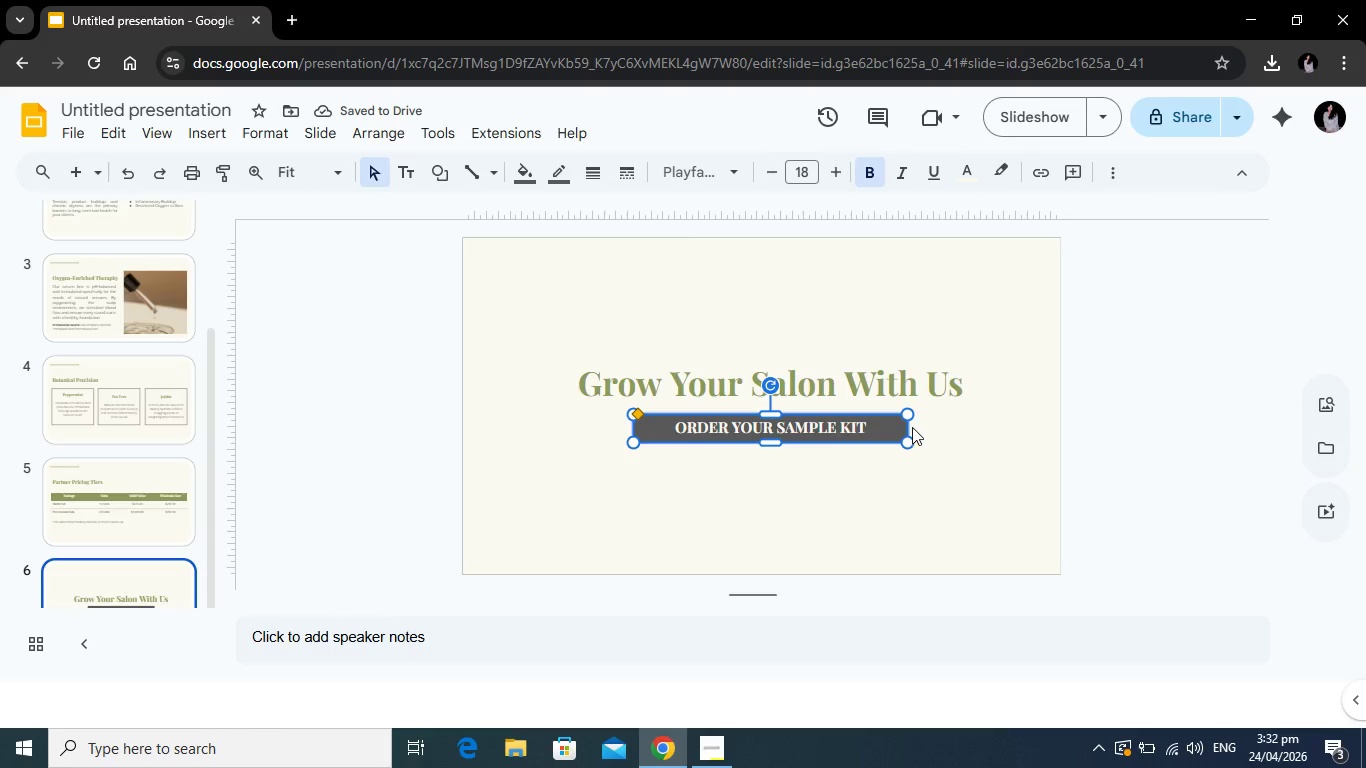 
left_click_drag(start_coordinate=[905, 428], to_coordinate=[877, 434])
 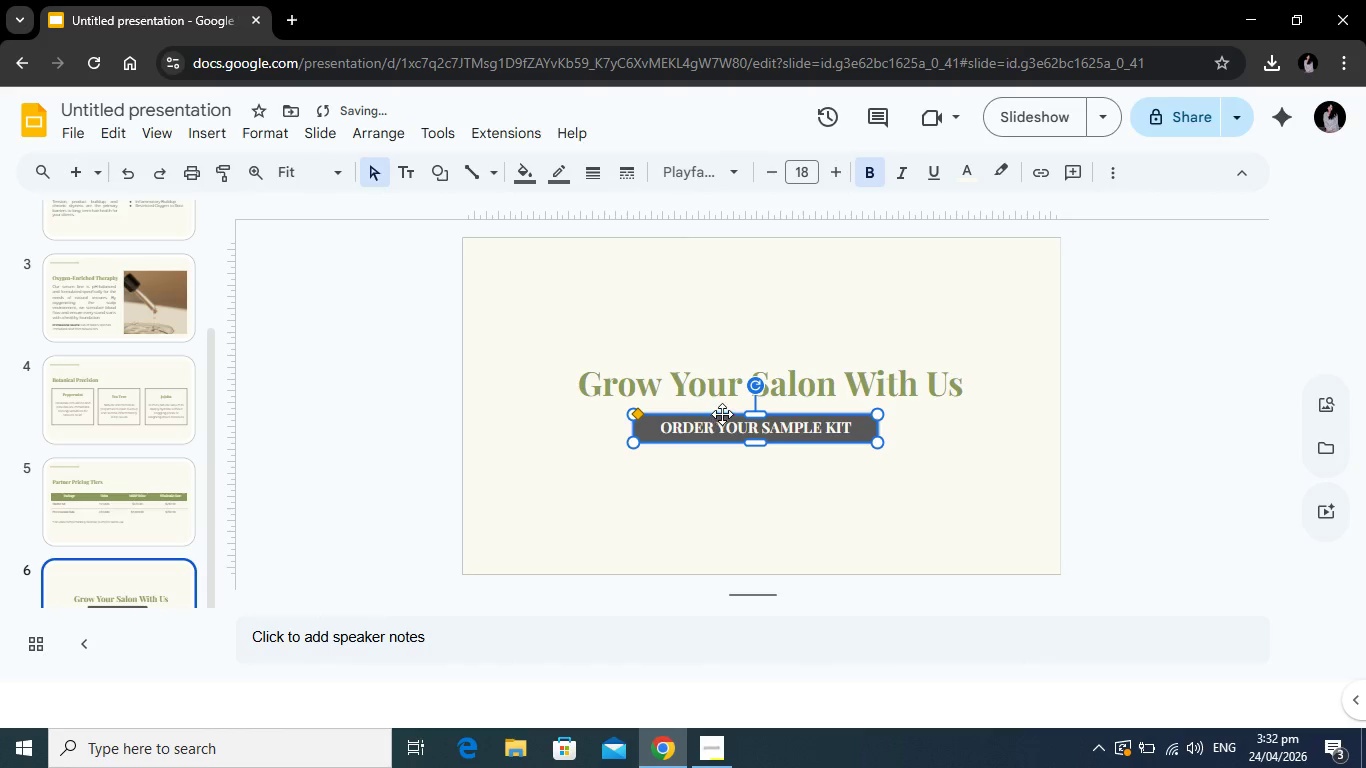 
left_click_drag(start_coordinate=[722, 414], to_coordinate=[735, 417])
 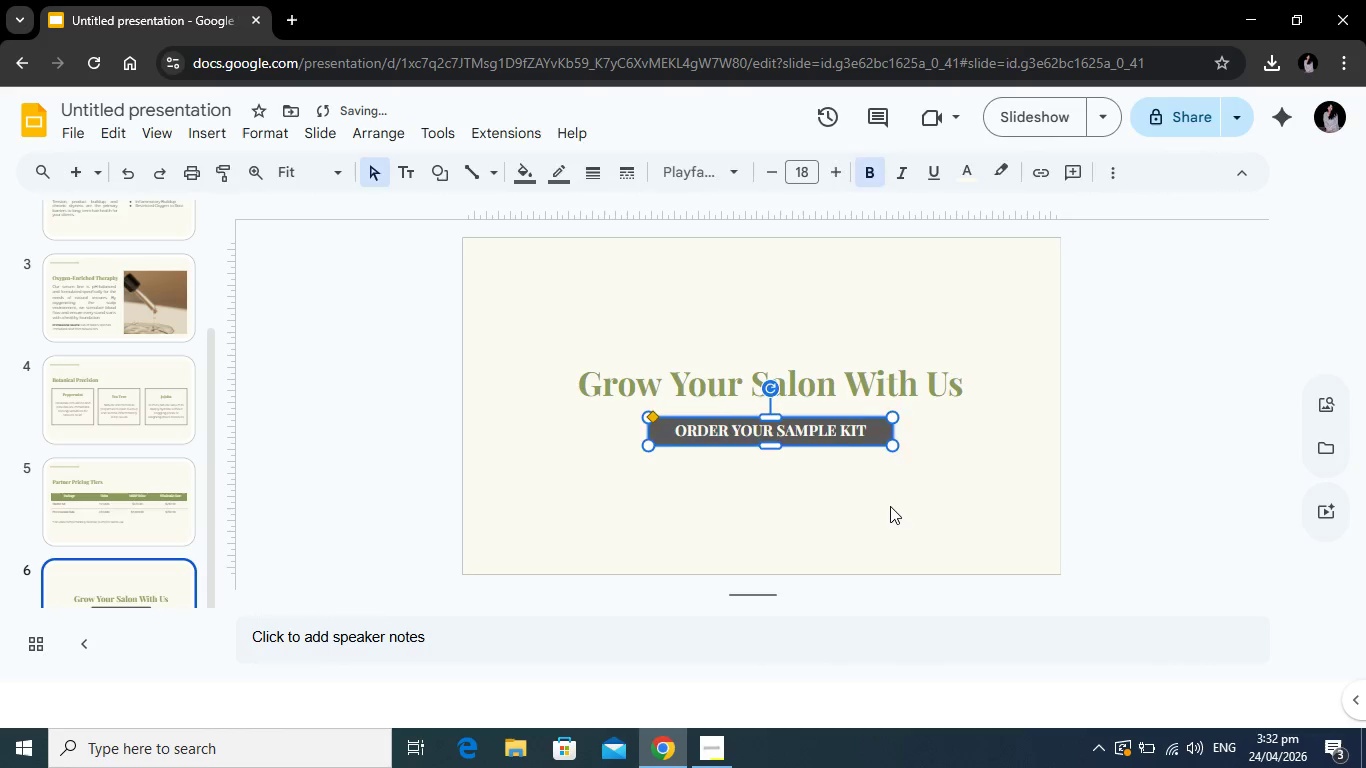 
left_click([890, 506])
 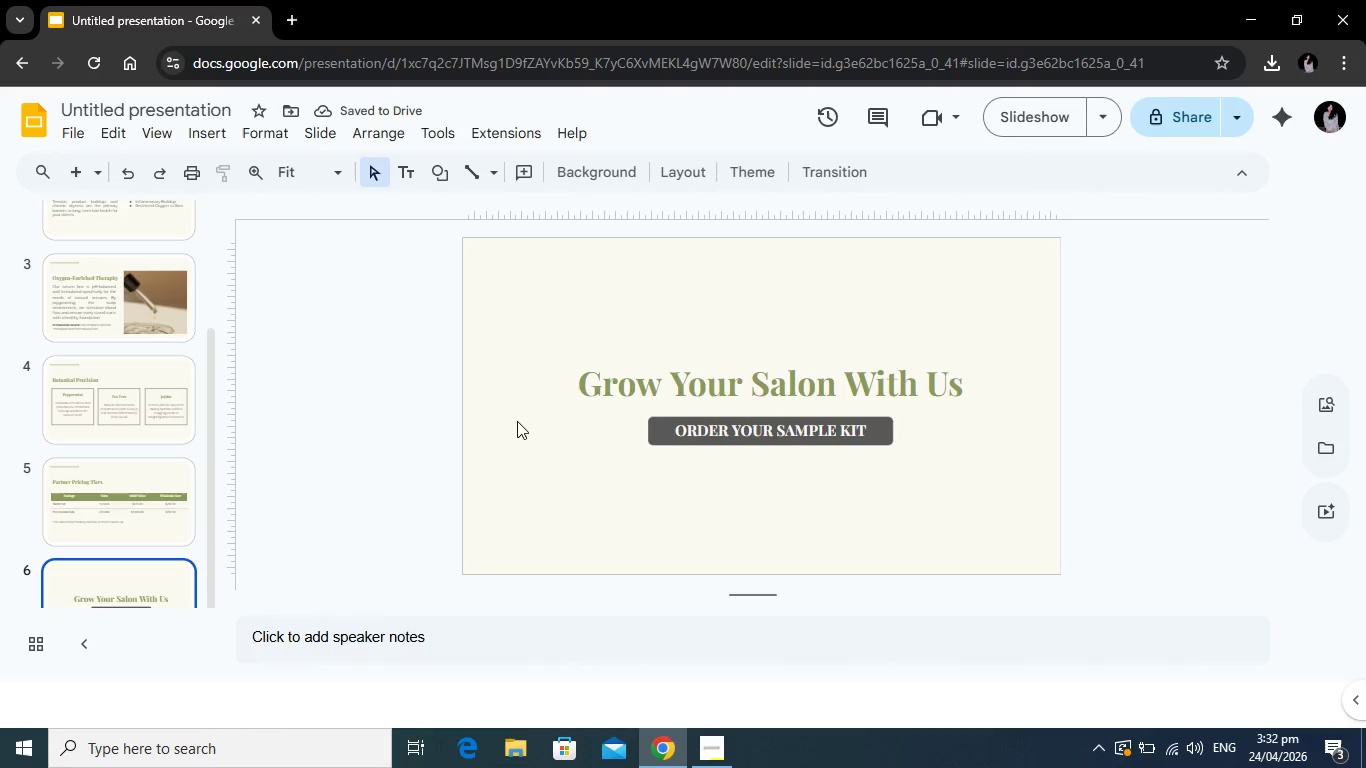 
left_click([402, 174])
 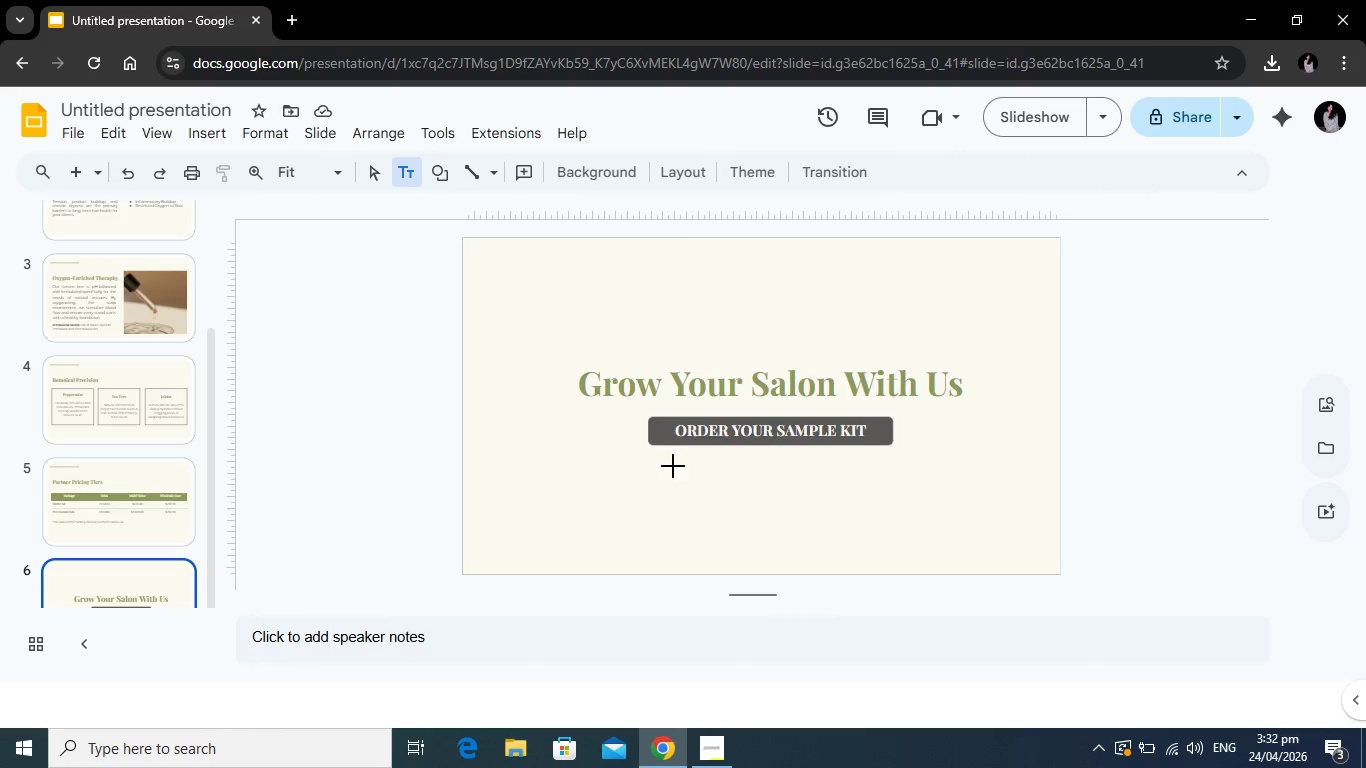 
left_click_drag(start_coordinate=[666, 465], to_coordinate=[880, 550])
 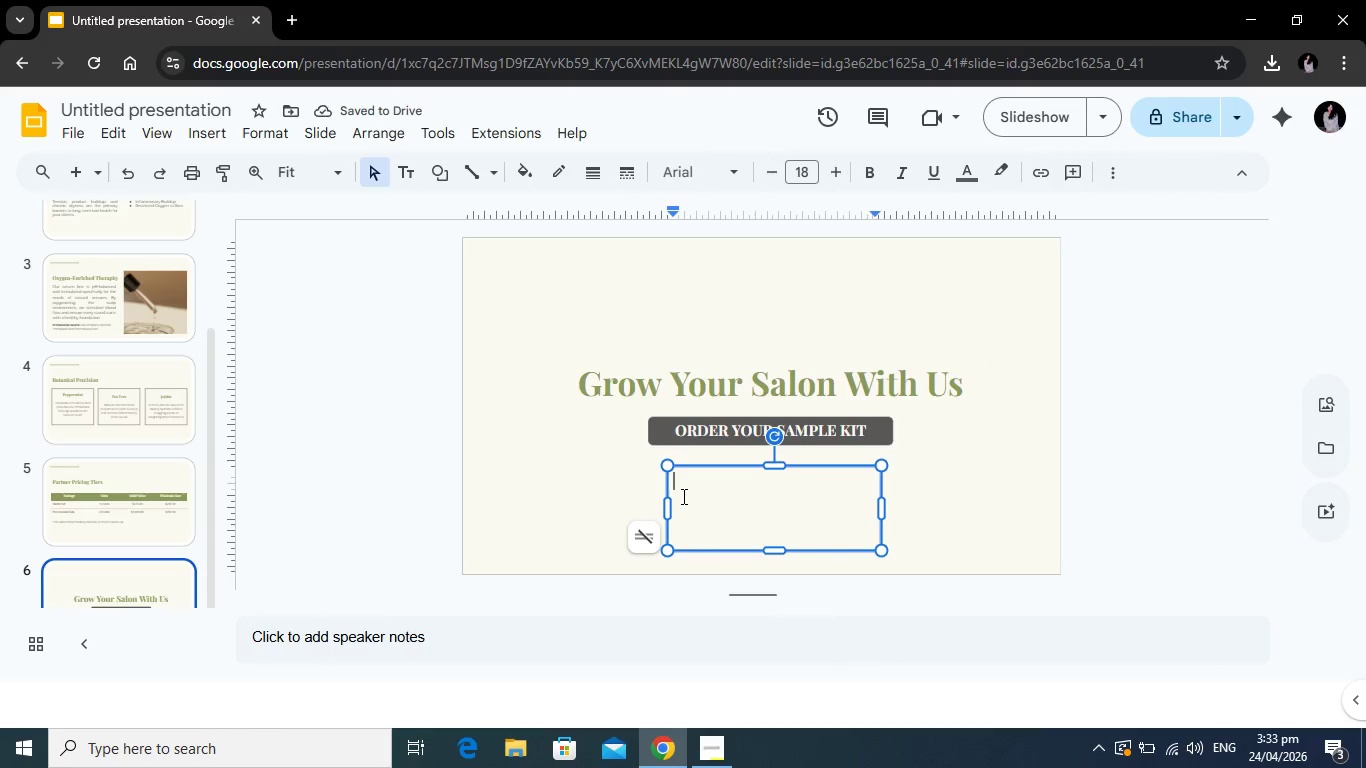 
type(eMAIL)
key(Backspace)
key(Backspace)
key(Backspace)
key(Backspace)
key(Backspace)
type(Email: )
key(Backspace)
type( partners@)
key(Backspace)
key(Backspace)
key(Backspace)
key(Backspace)
key(Backspace)
key(Backspace)
key(Backspace)
key(Backspace)
key(Backspace)
type(@lushroot.com )
key(Backspace)
 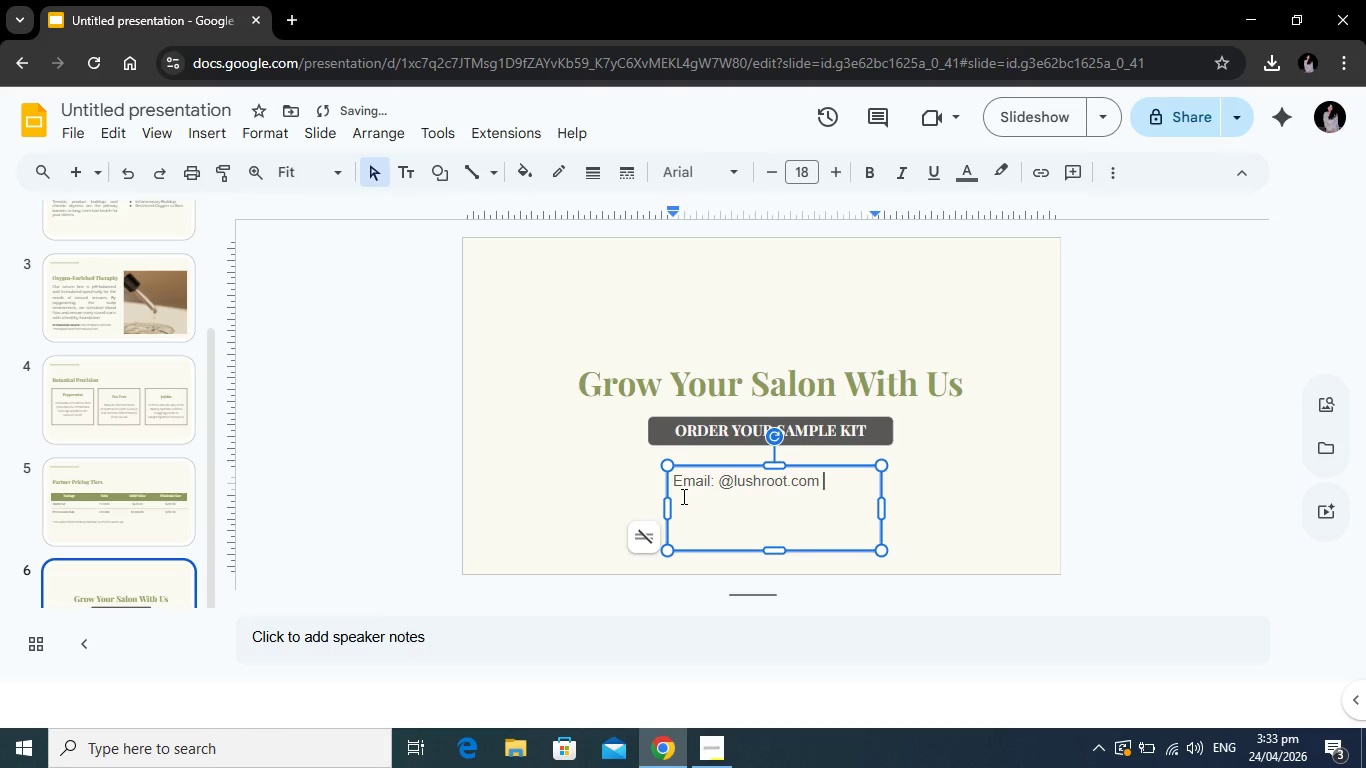 
key(Enter)
 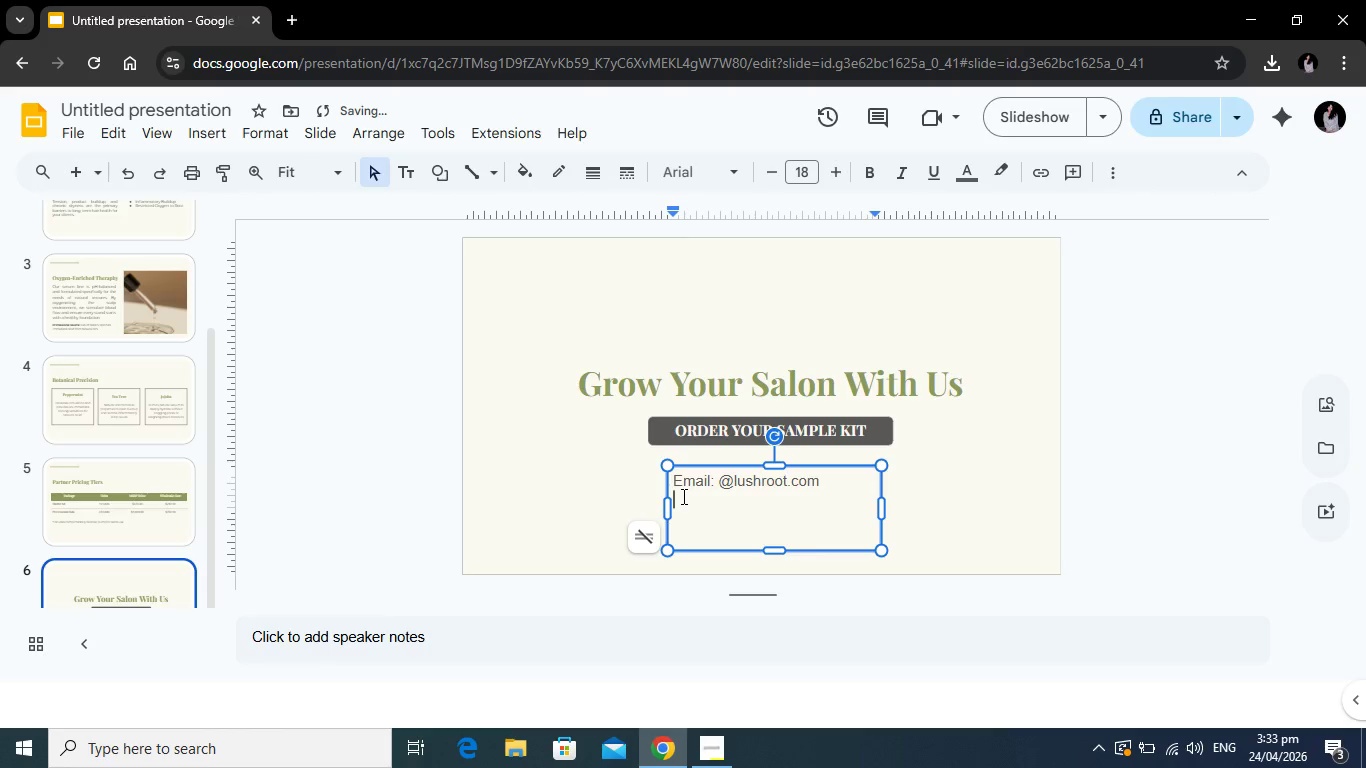 
type(Website: lushroot.com/wholesale)
 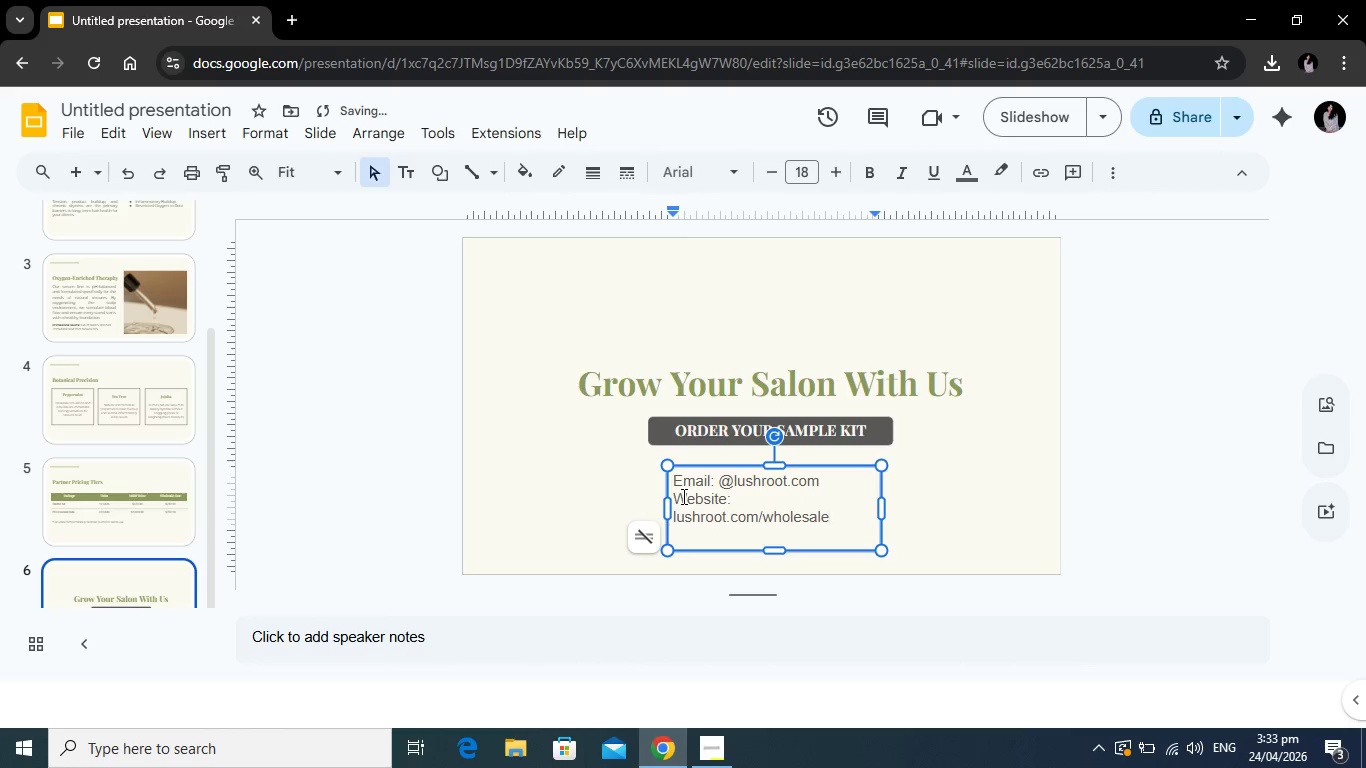 
key(Enter)
 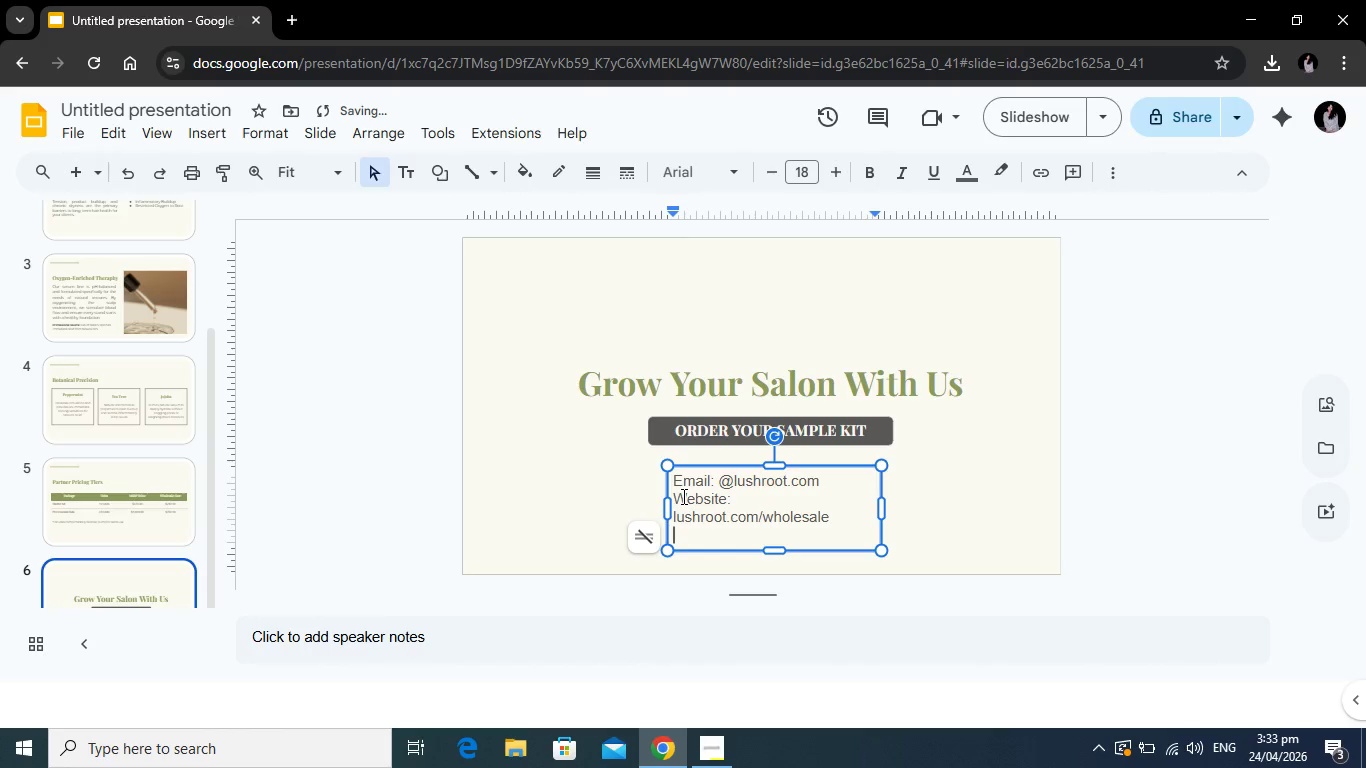 
key(Backspace)
type(@LushRootsProfessional)
 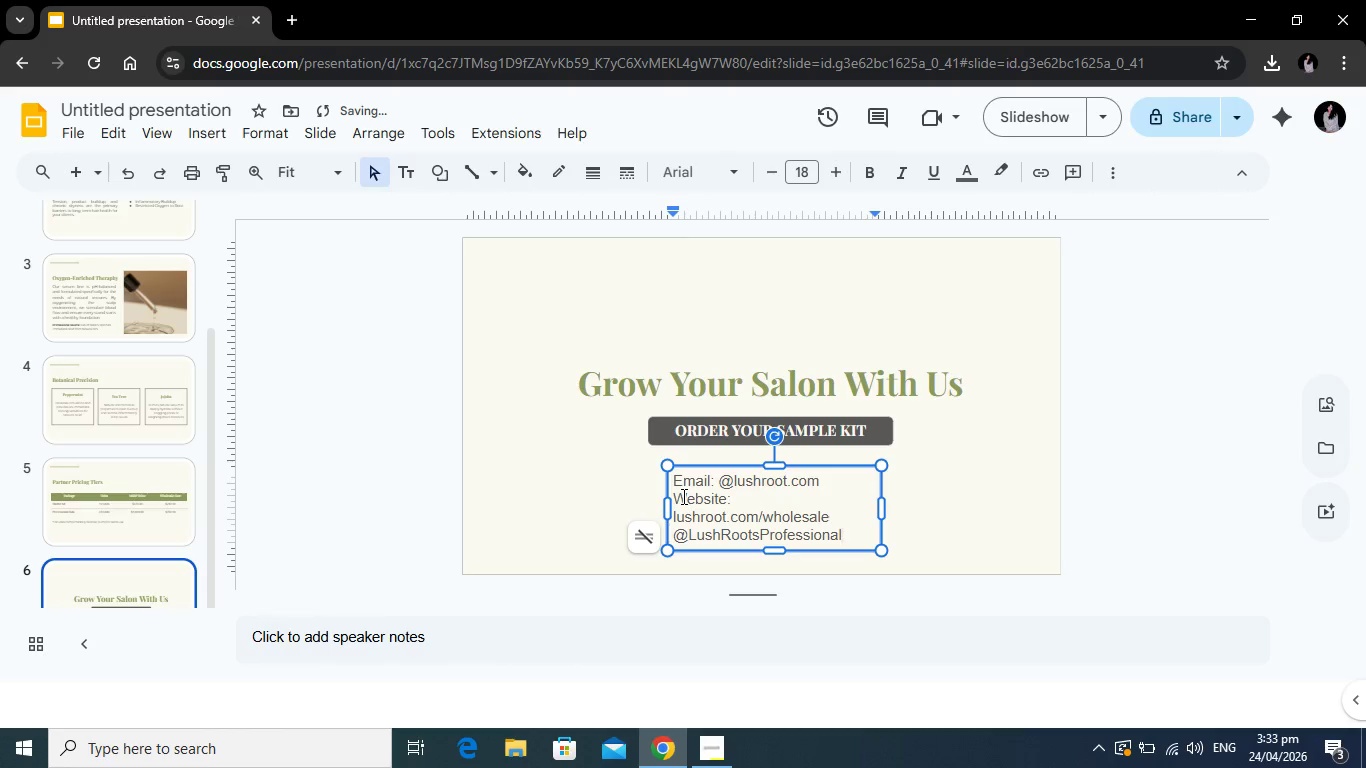 
left_click_drag(start_coordinate=[884, 508], to_coordinate=[922, 513])
 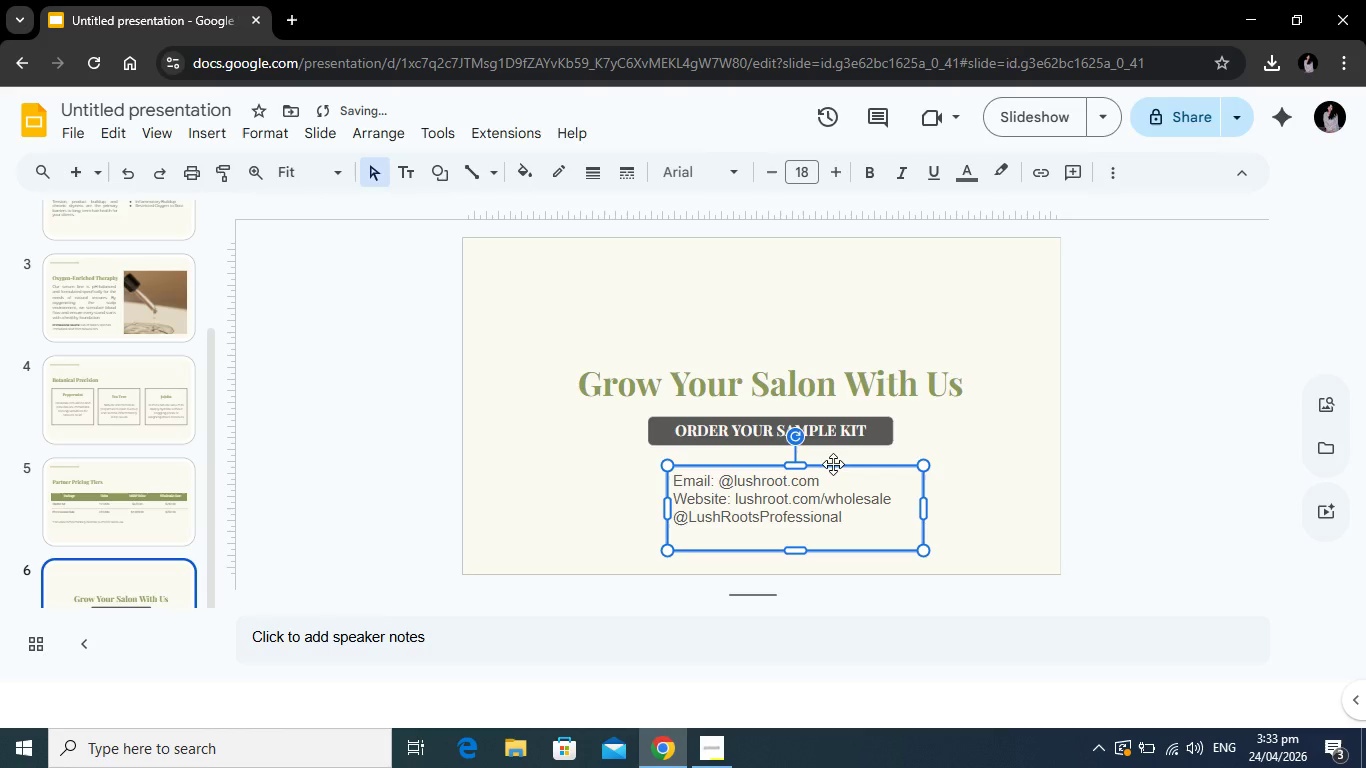 
left_click_drag(start_coordinate=[833, 464], to_coordinate=[817, 461])
 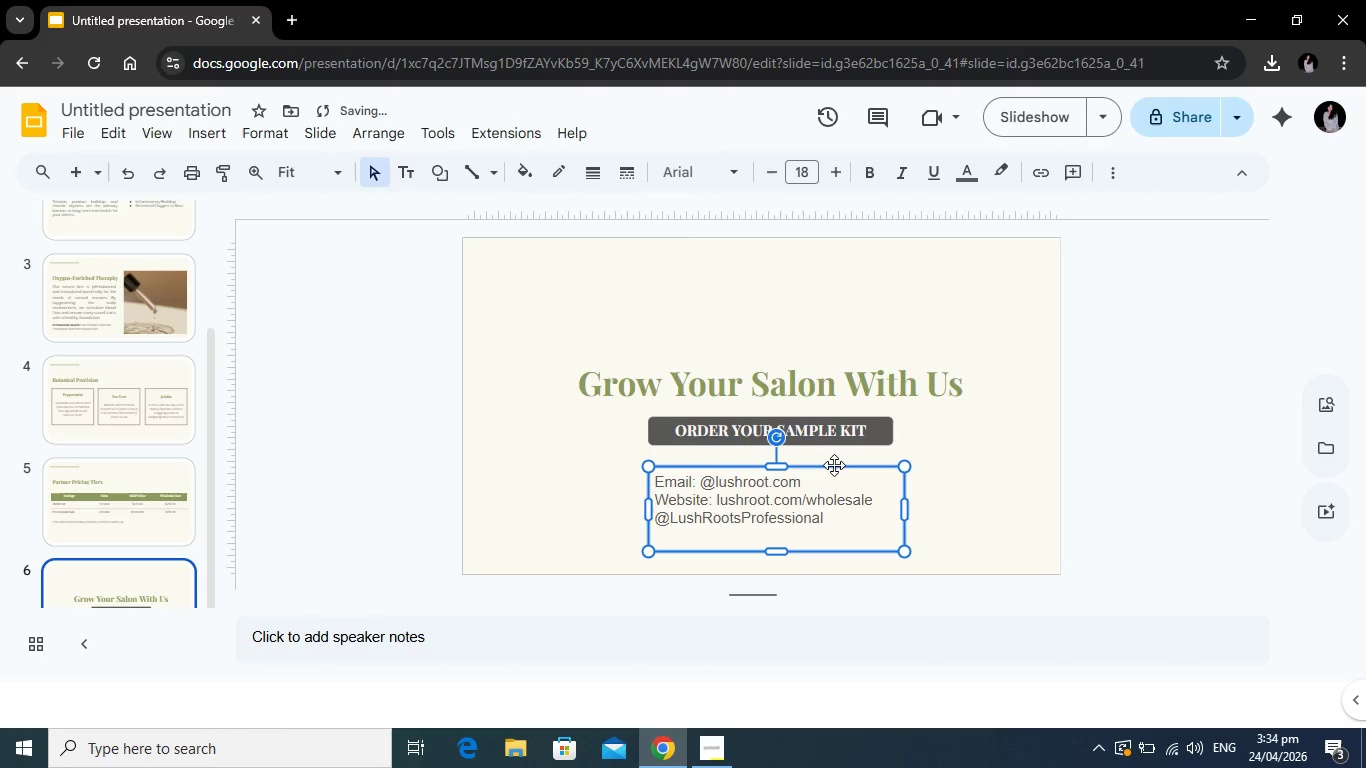 
left_click_drag(start_coordinate=[834, 465], to_coordinate=[835, 456])
 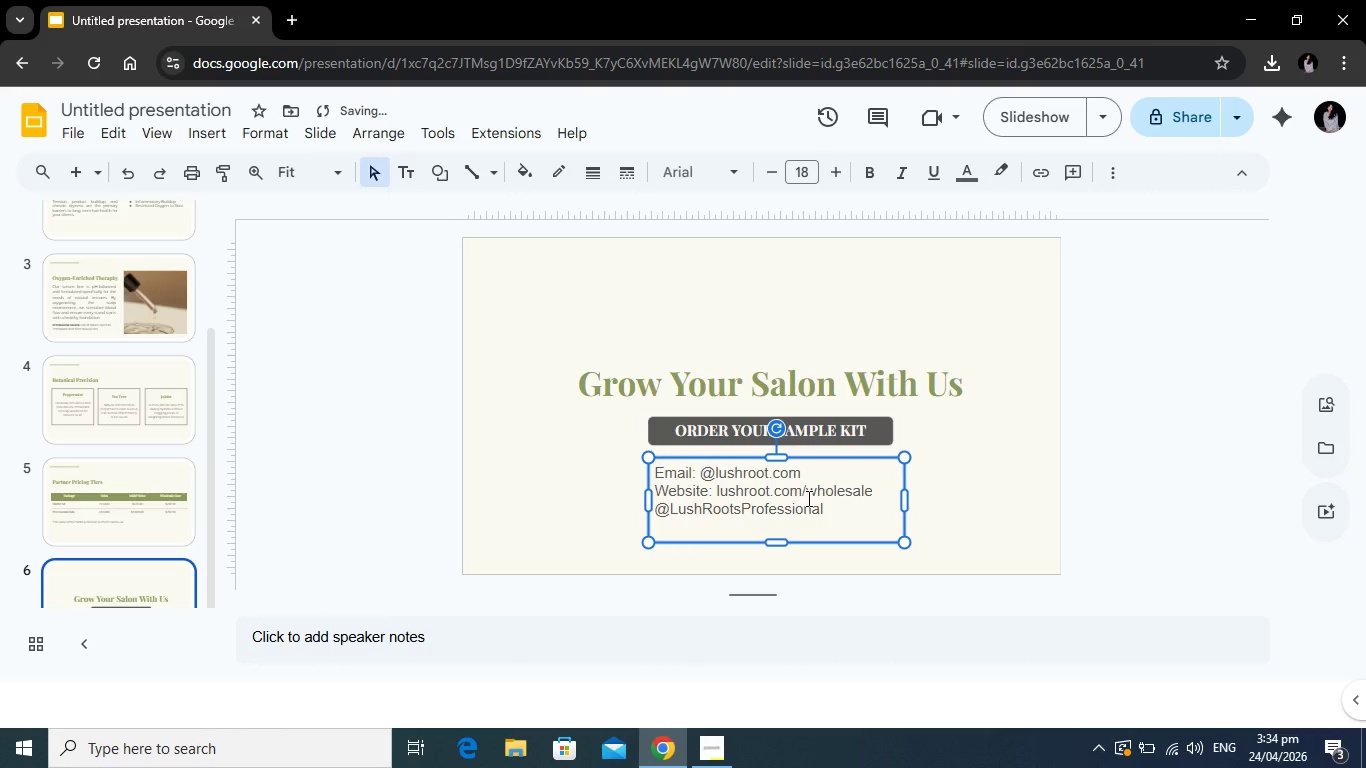 
left_click([807, 498])
 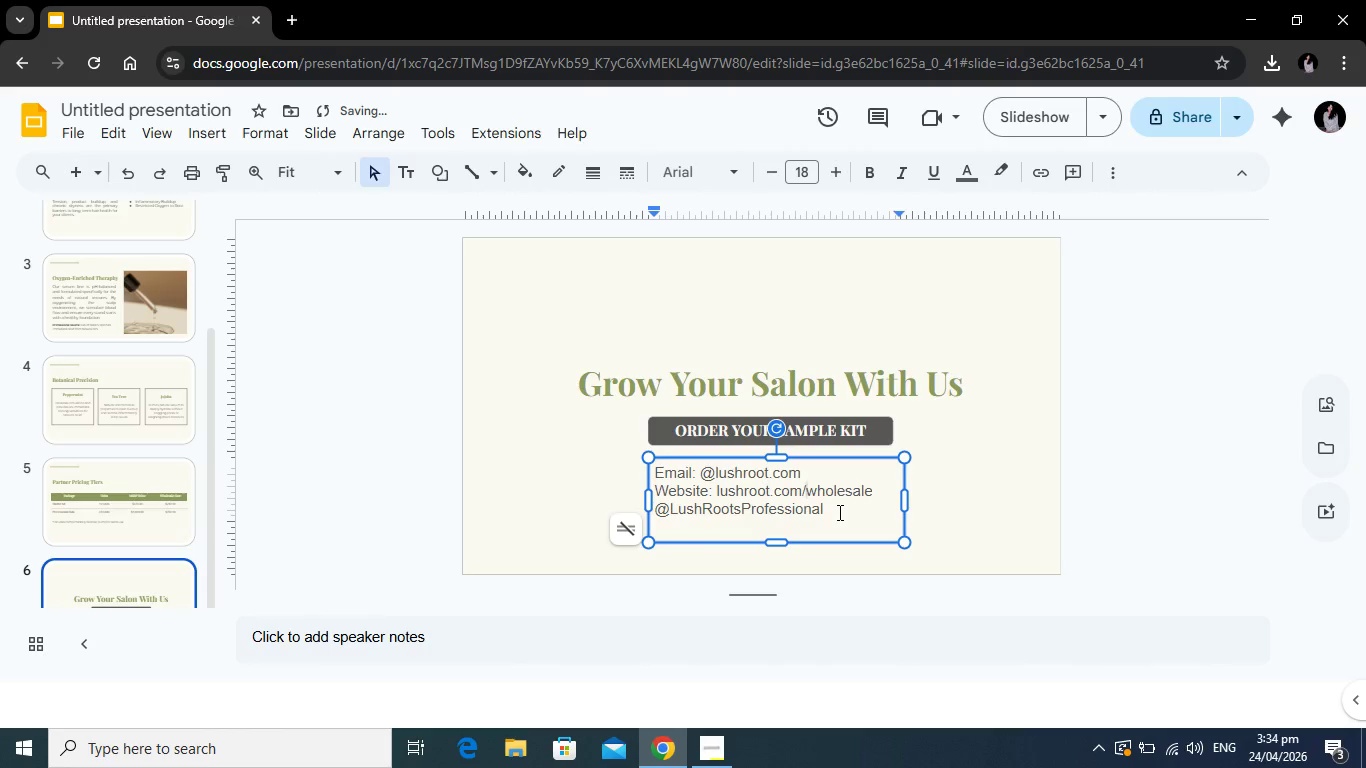 
left_click_drag(start_coordinate=[838, 512], to_coordinate=[631, 471])
 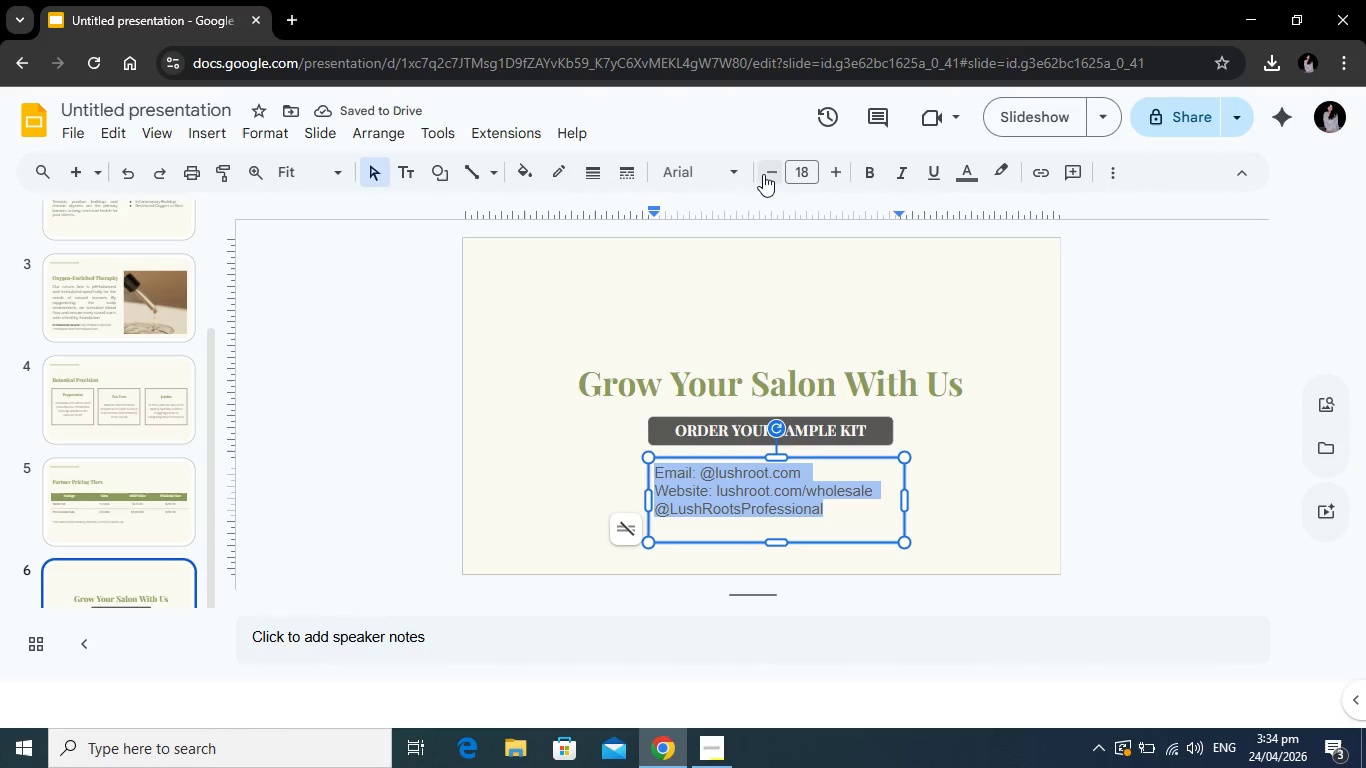 
left_click([764, 174])
 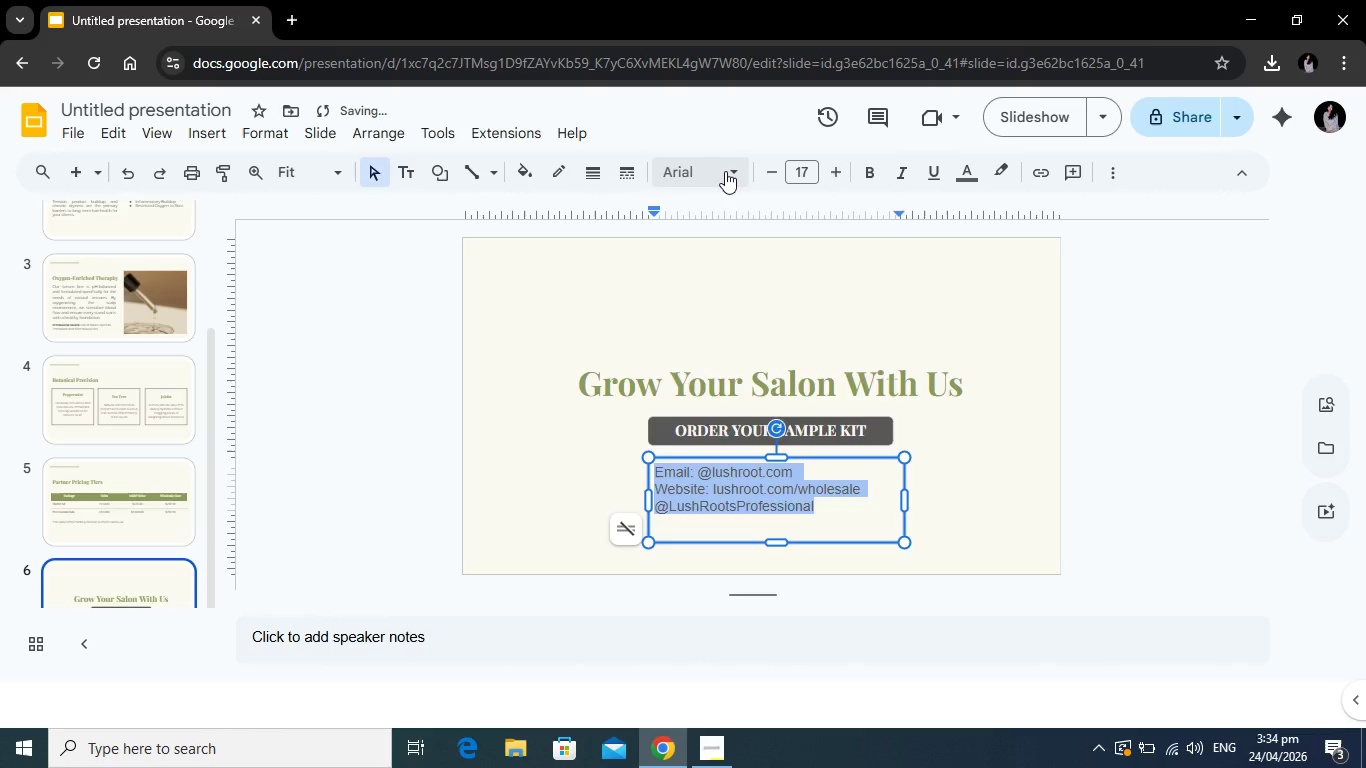 
left_click([725, 171])
 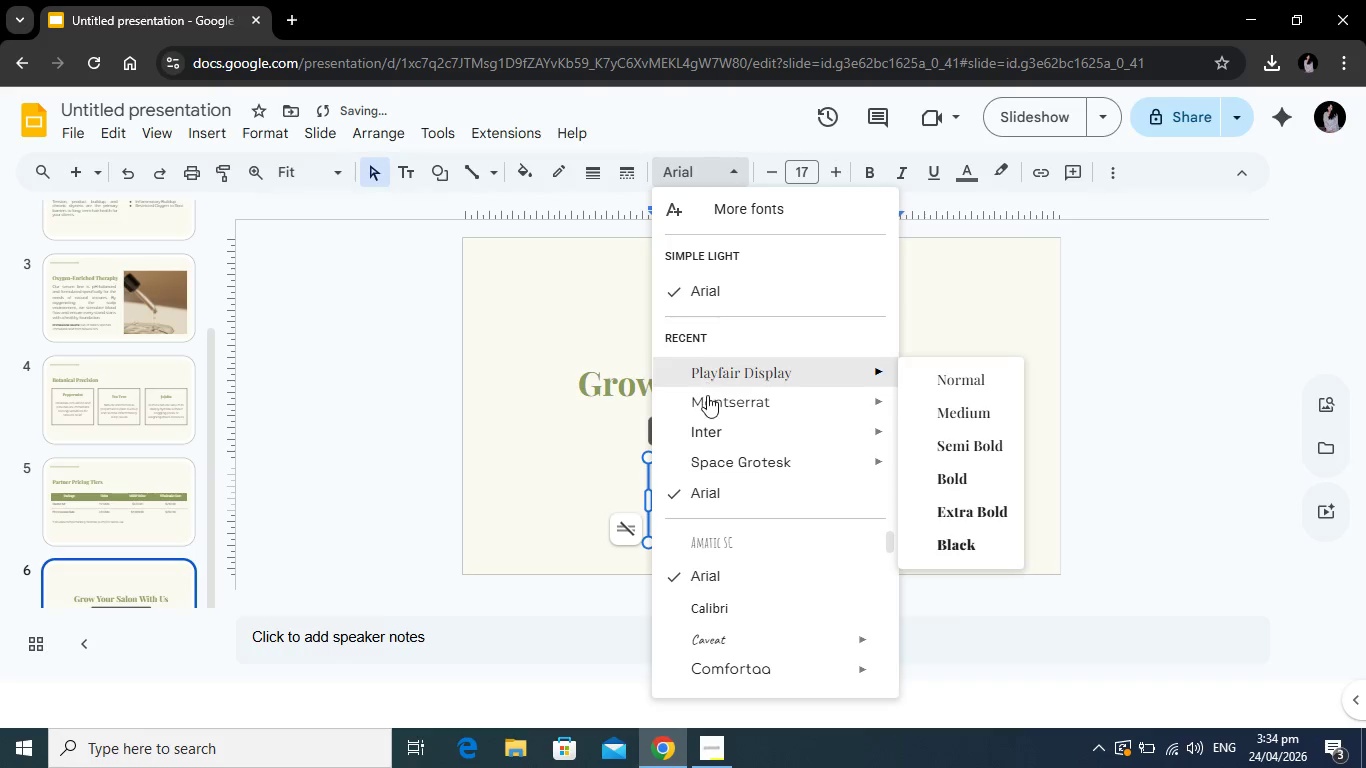 
left_click([707, 395])
 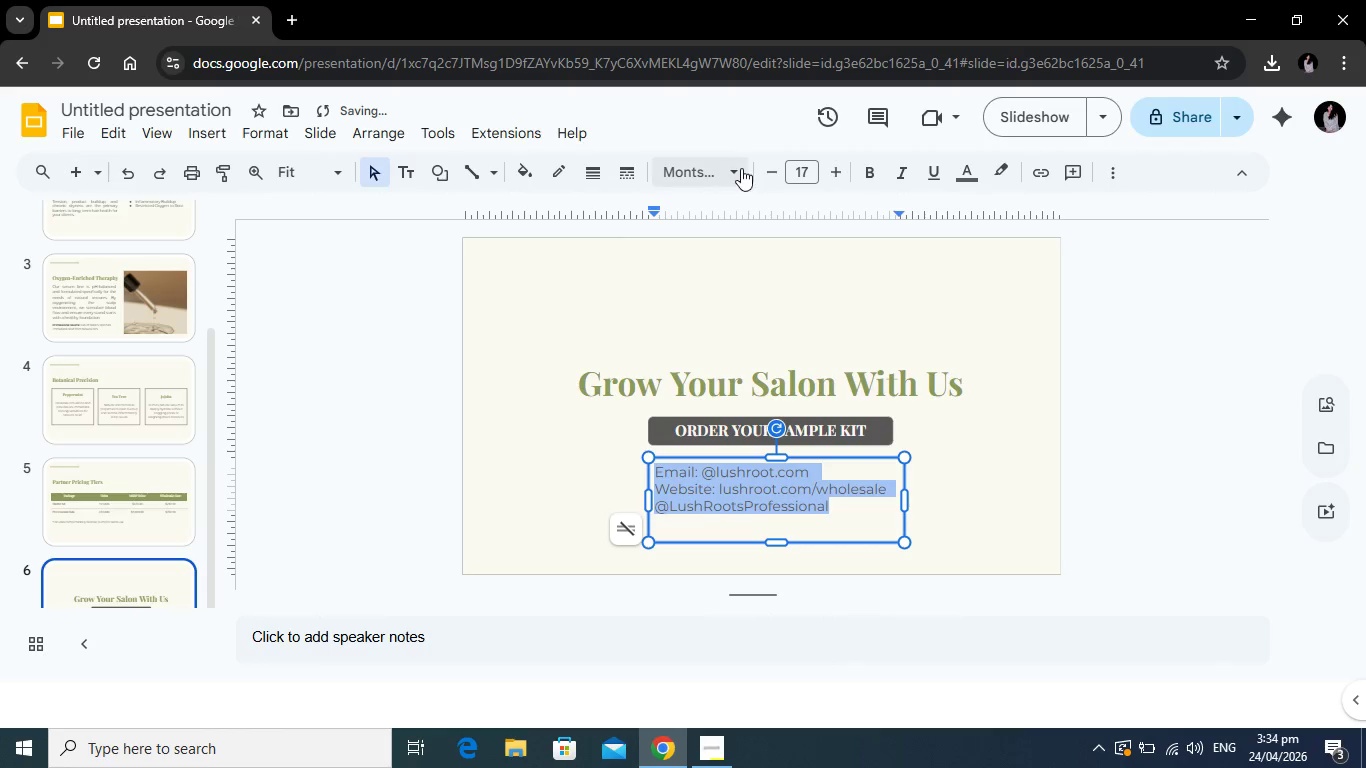 
left_click([769, 169])
 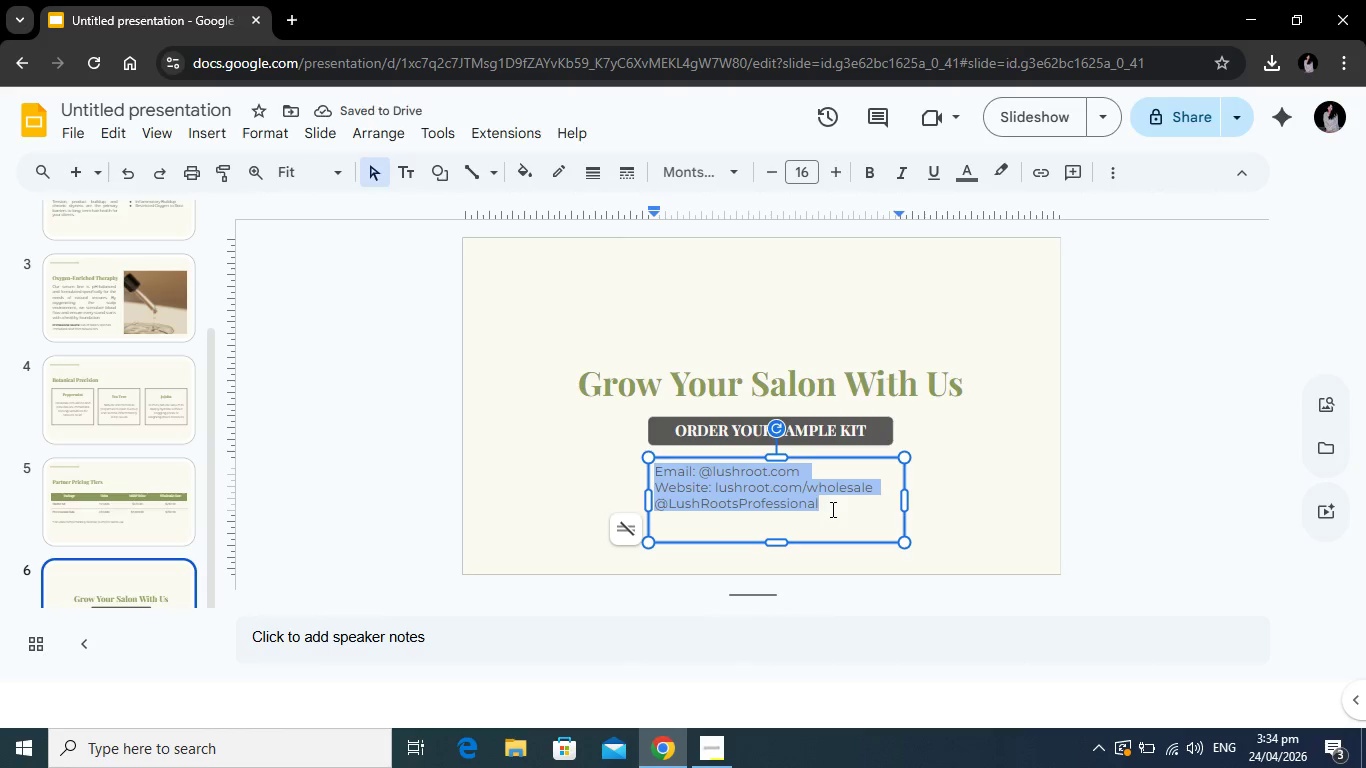 
left_click([706, 489])
 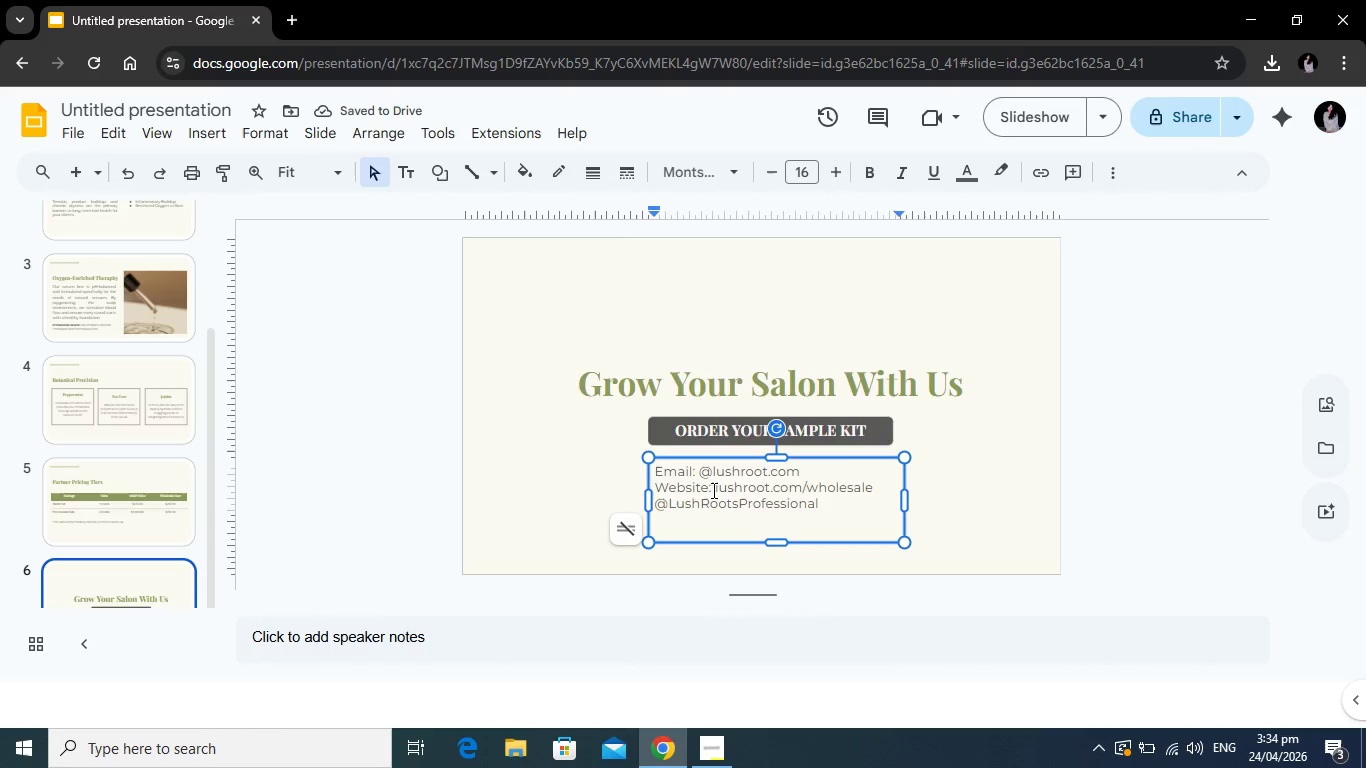 
left_click_drag(start_coordinate=[712, 490], to_coordinate=[650, 490])
 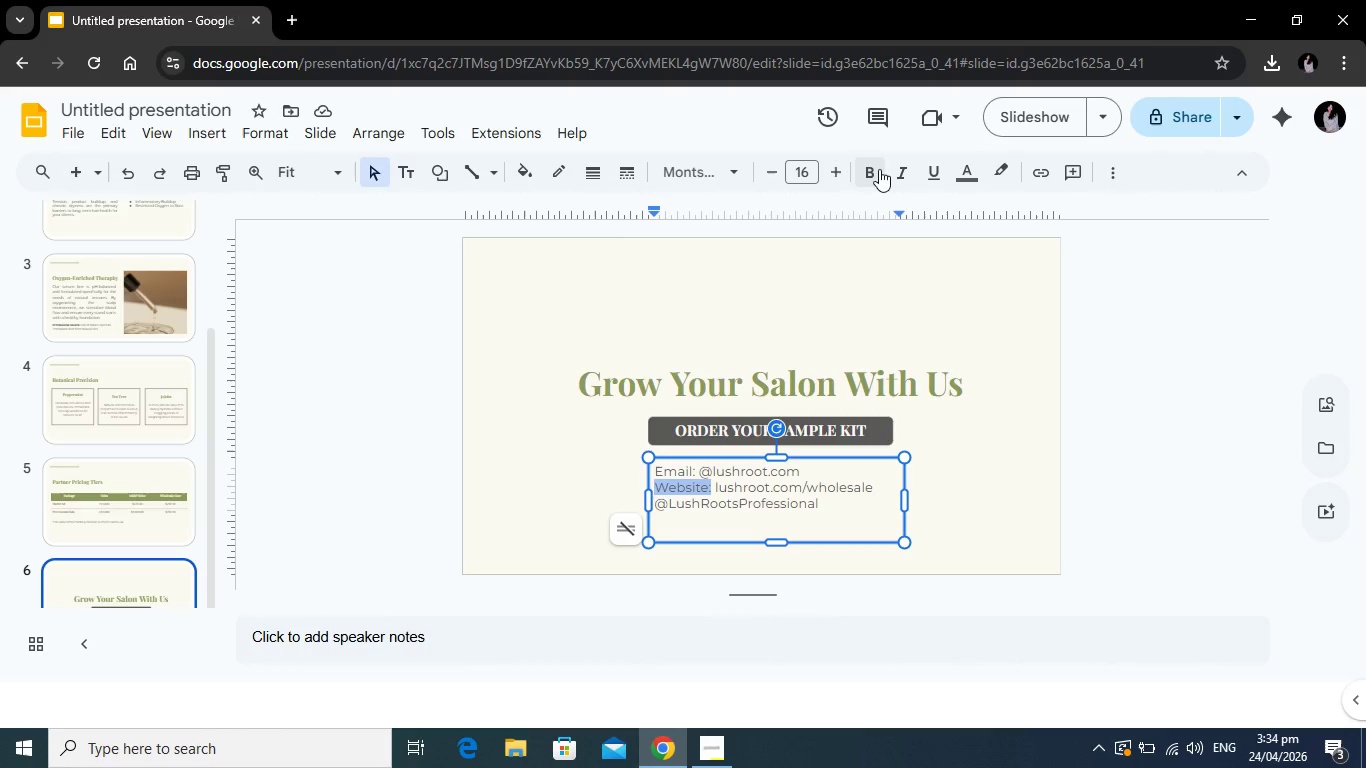 
left_click([879, 169])
 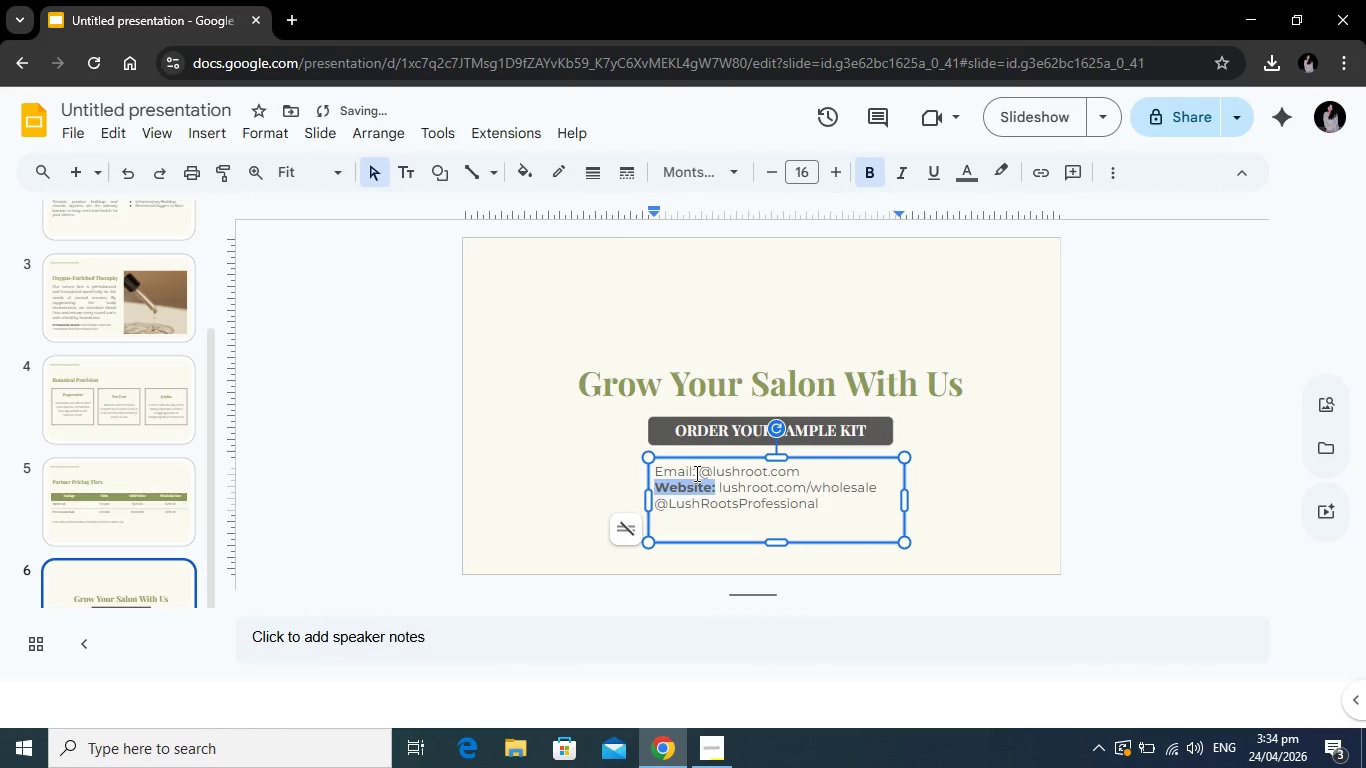 
left_click_drag(start_coordinate=[695, 473], to_coordinate=[656, 471])
 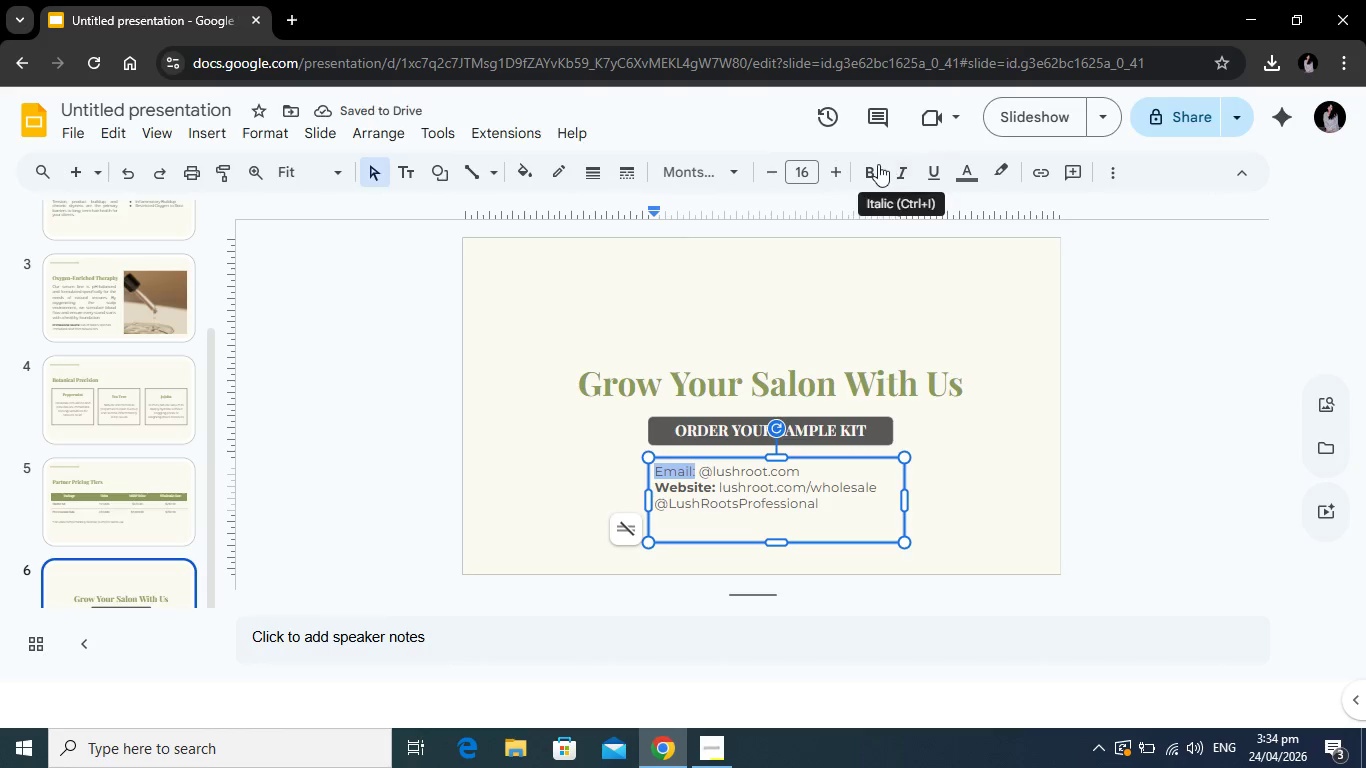 
left_click([876, 165])
 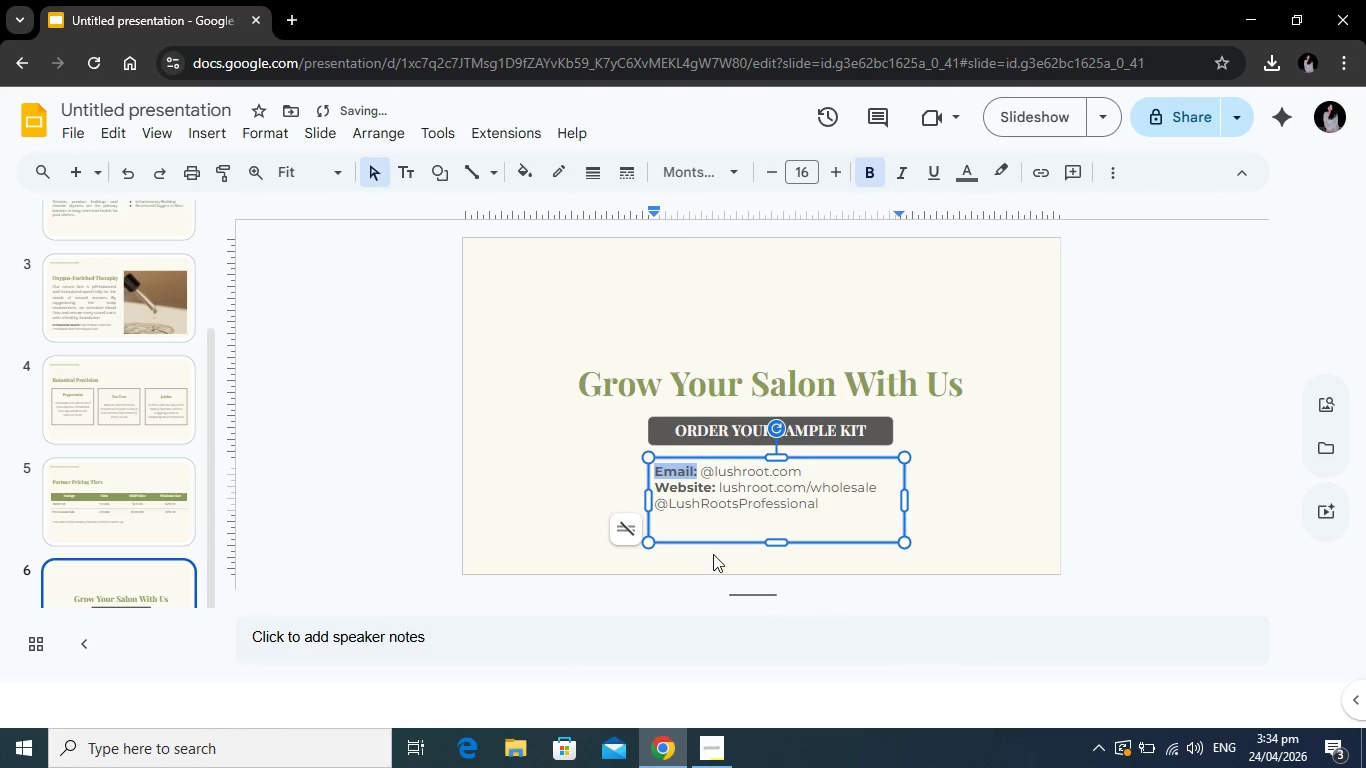 
left_click([817, 507])
 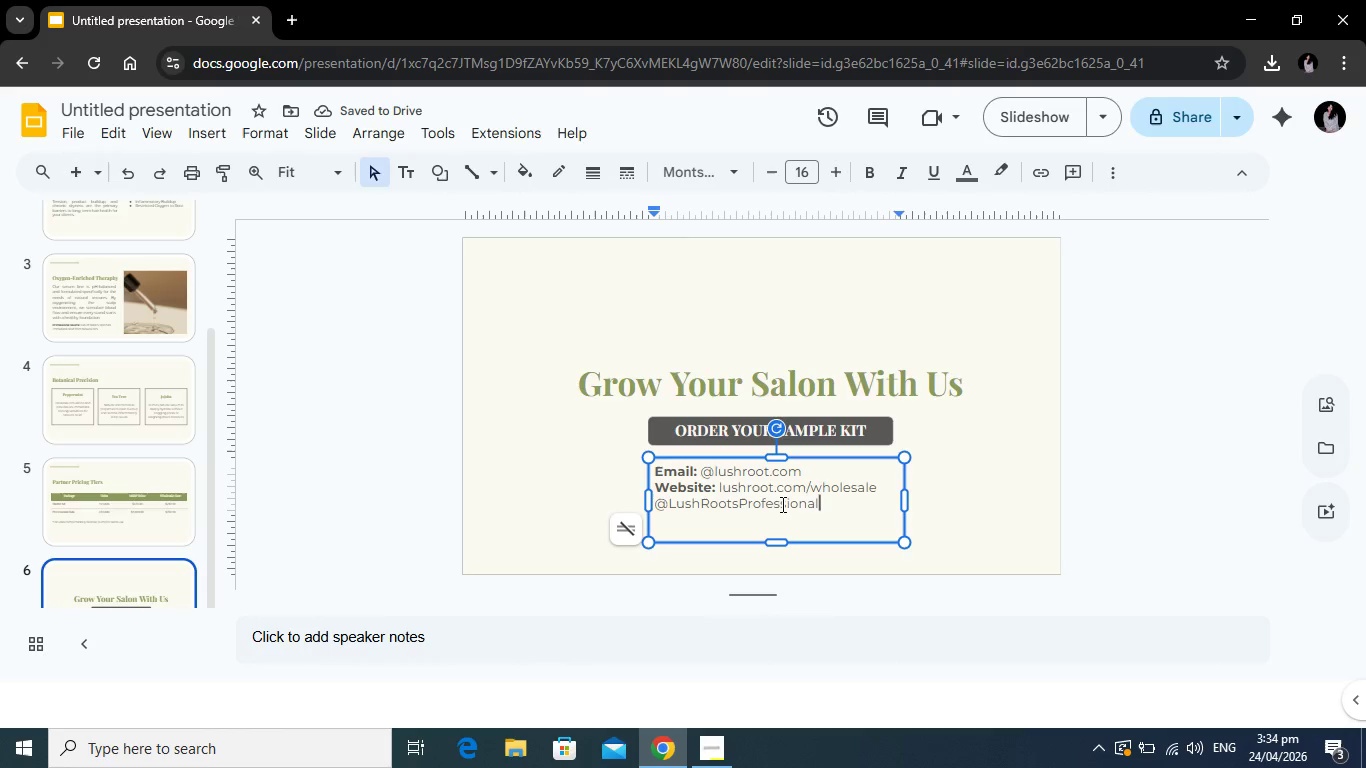 
left_click_drag(start_coordinate=[818, 507], to_coordinate=[655, 503])
 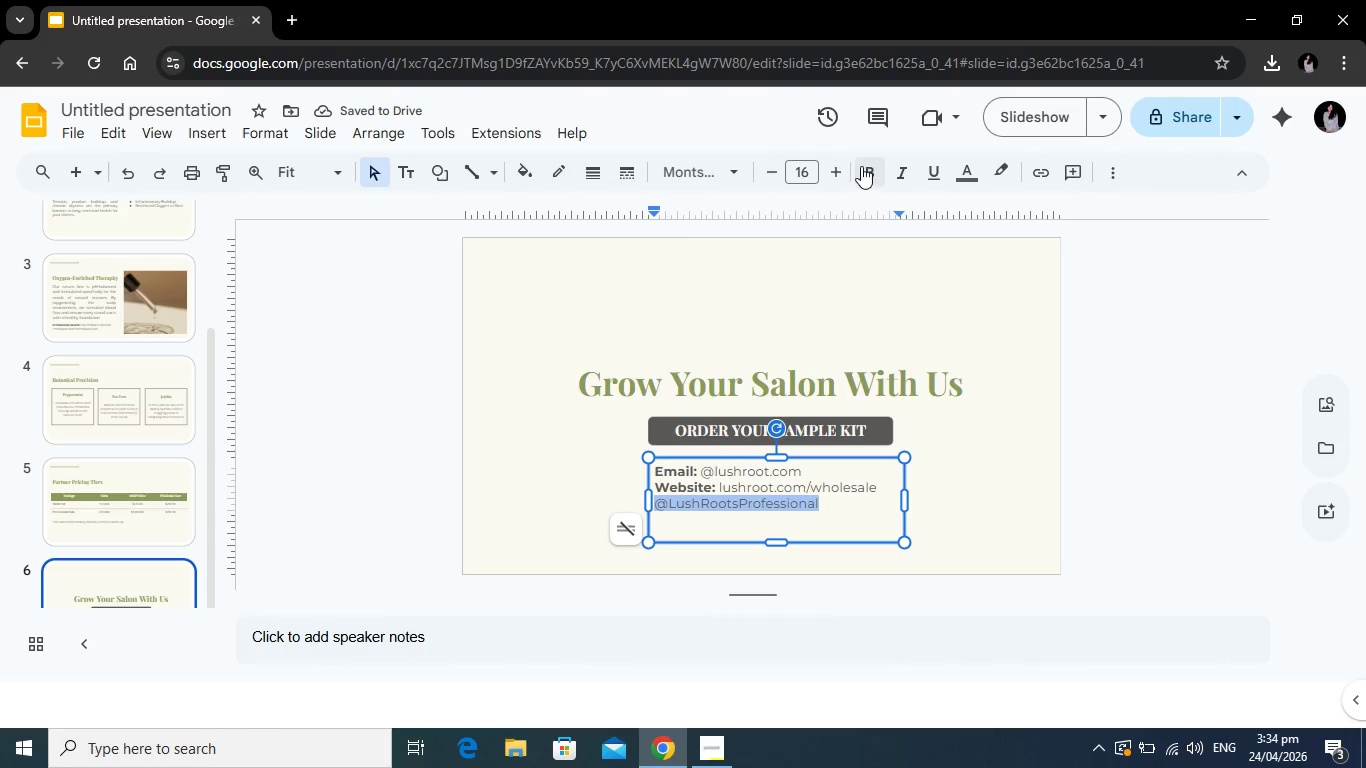 
left_click([862, 166])
 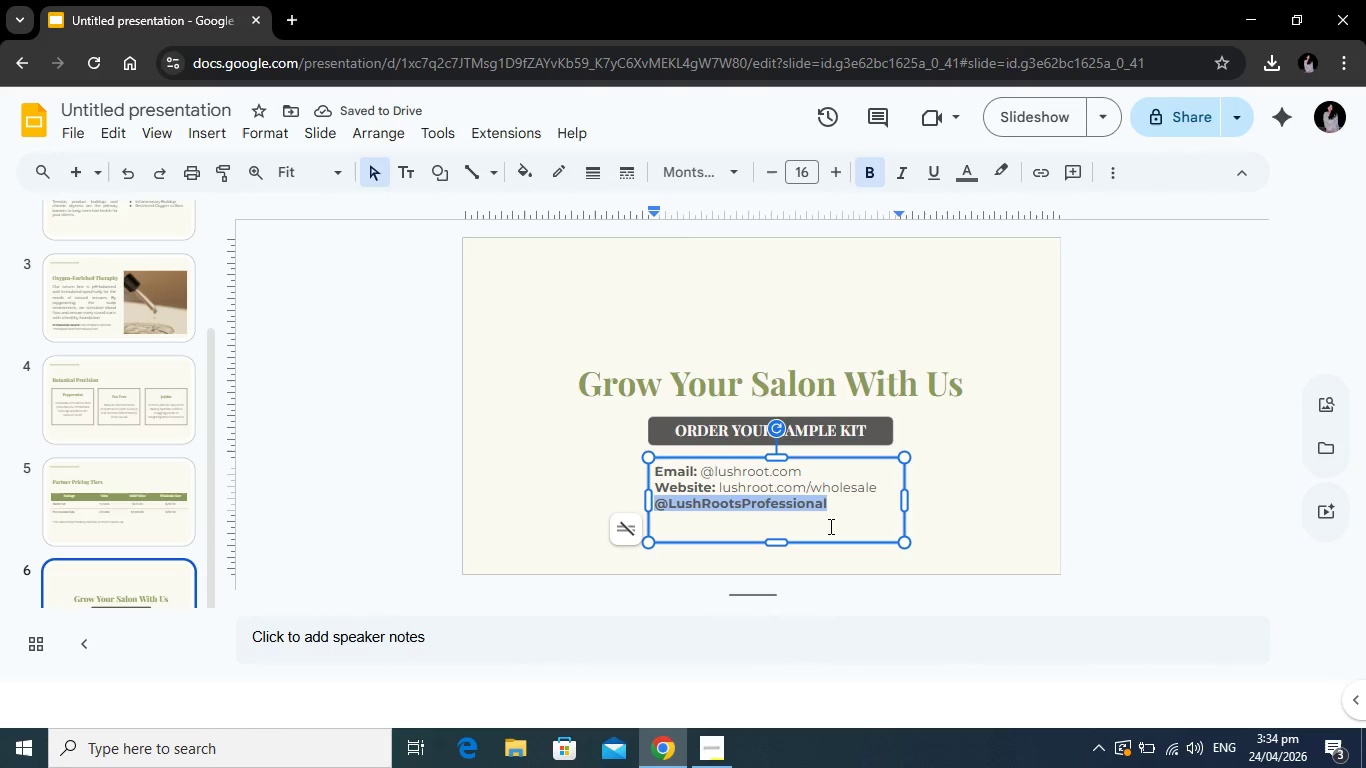 
wait(5.22)
 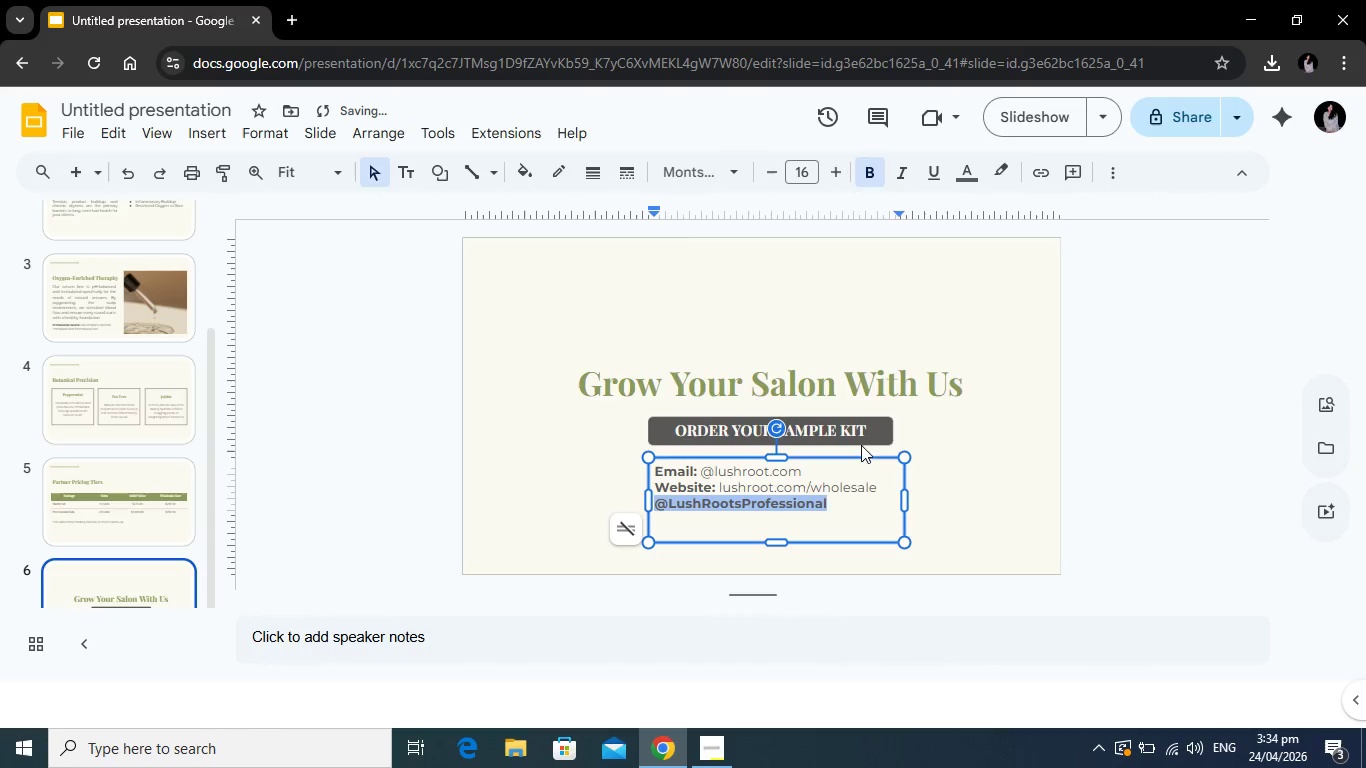 
left_click([665, 509])
 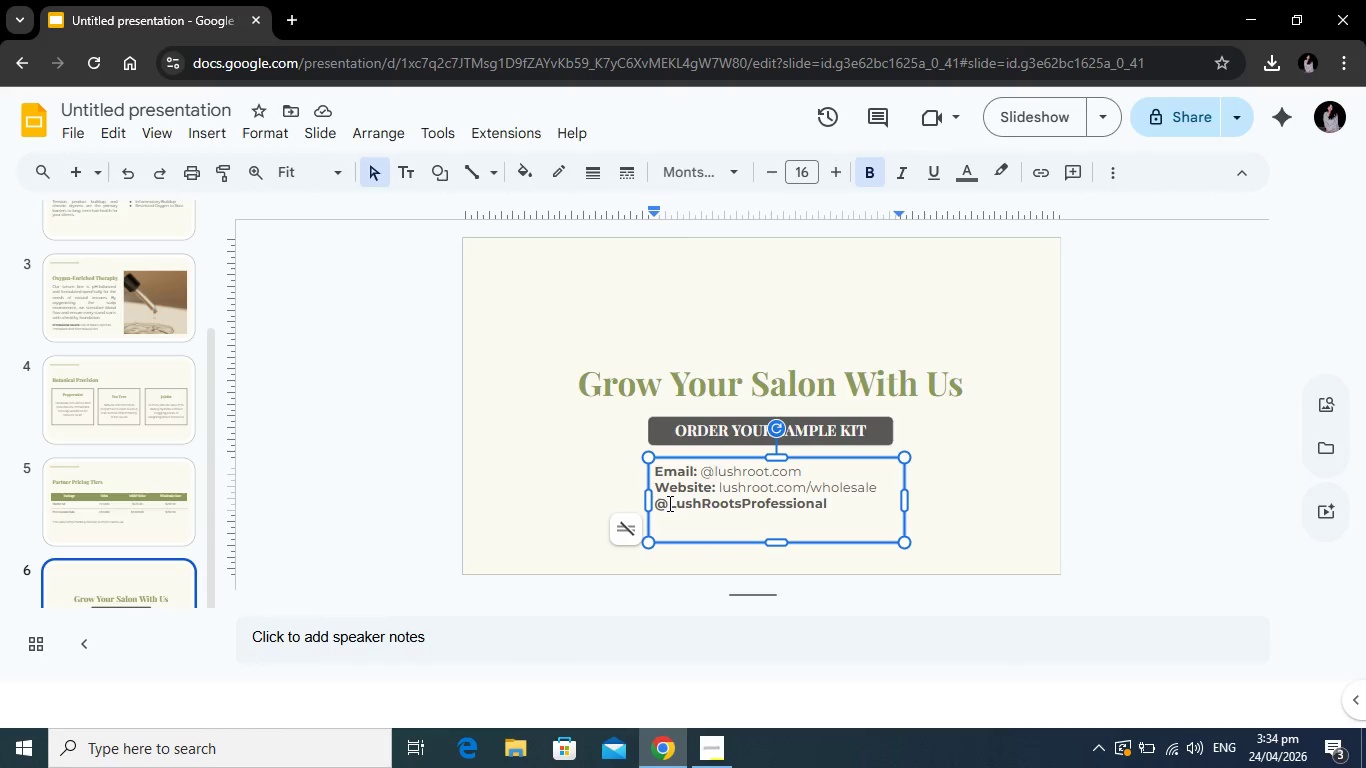 
left_click_drag(start_coordinate=[668, 503], to_coordinate=[654, 500])
 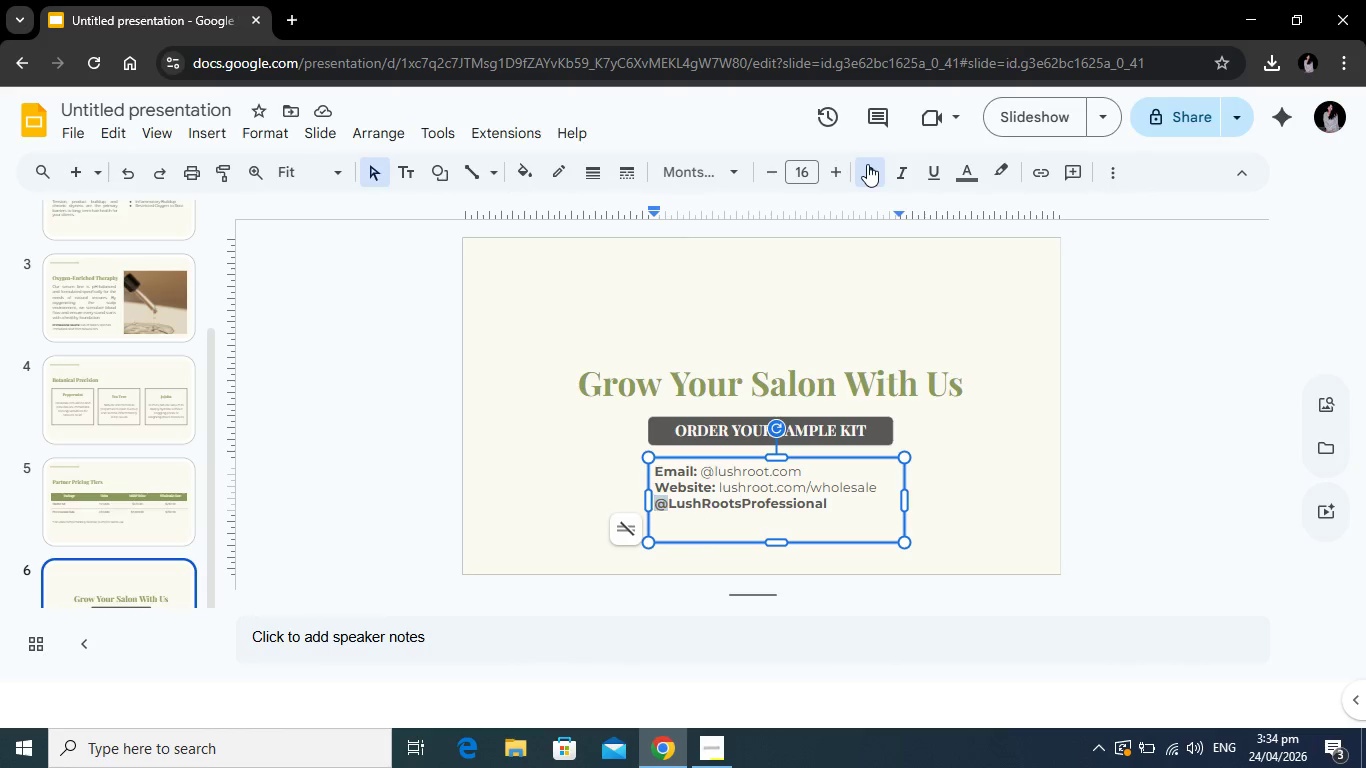 
left_click([867, 164])
 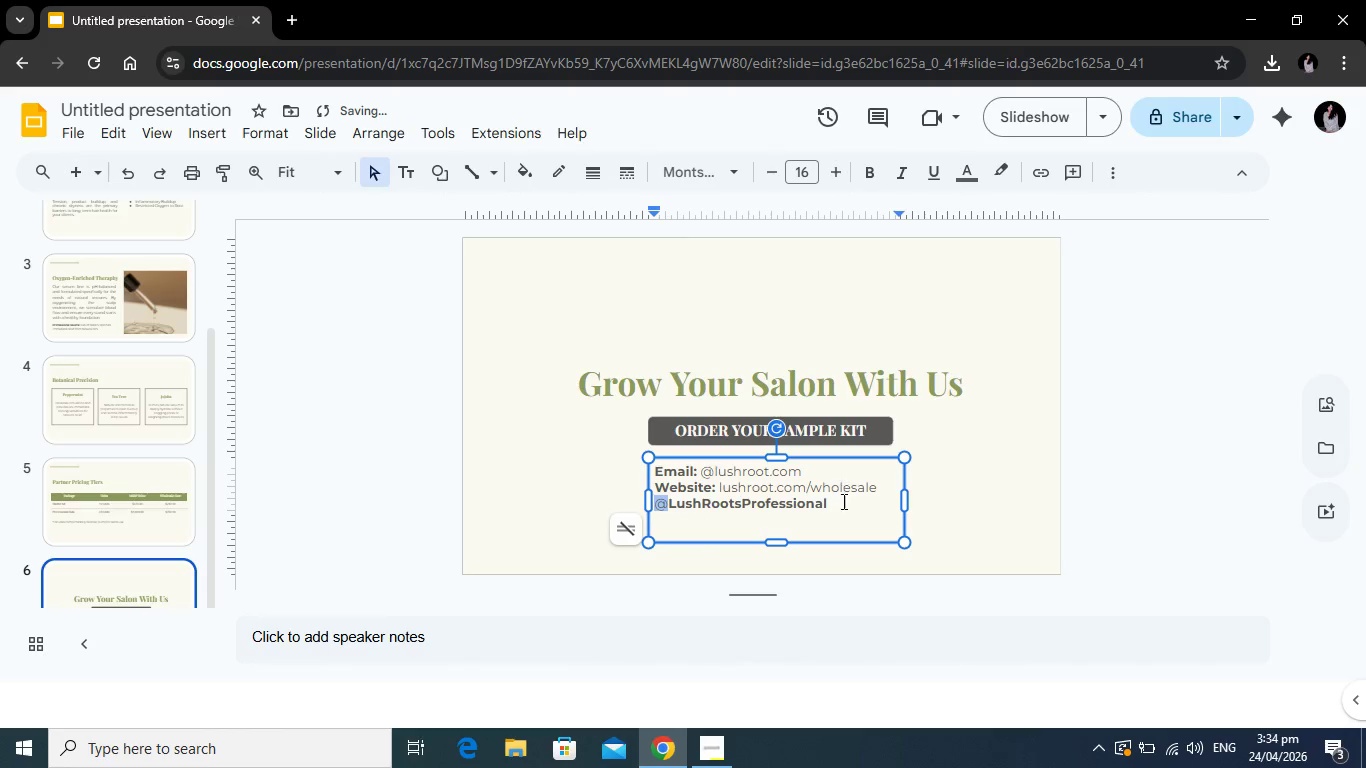 
left_click([842, 512])
 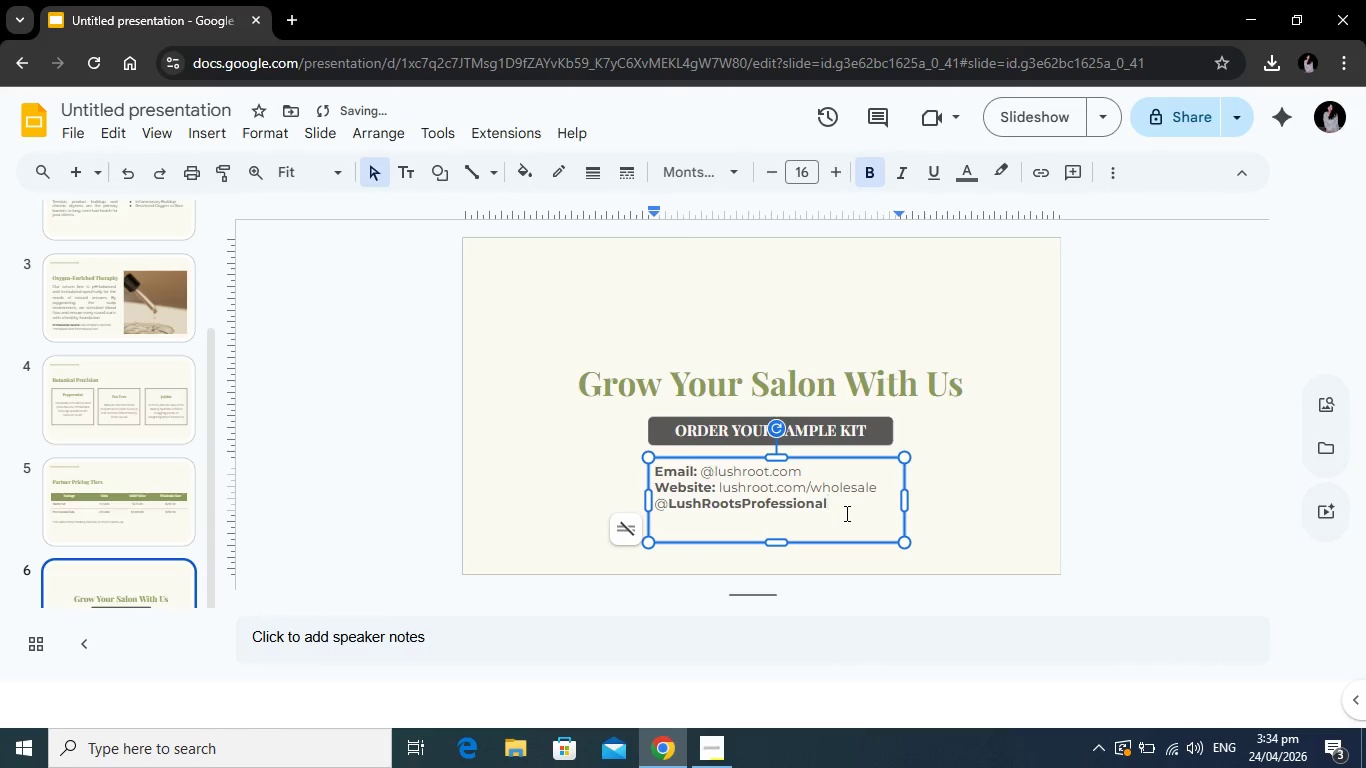 
left_click_drag(start_coordinate=[845, 513], to_coordinate=[649, 468])
 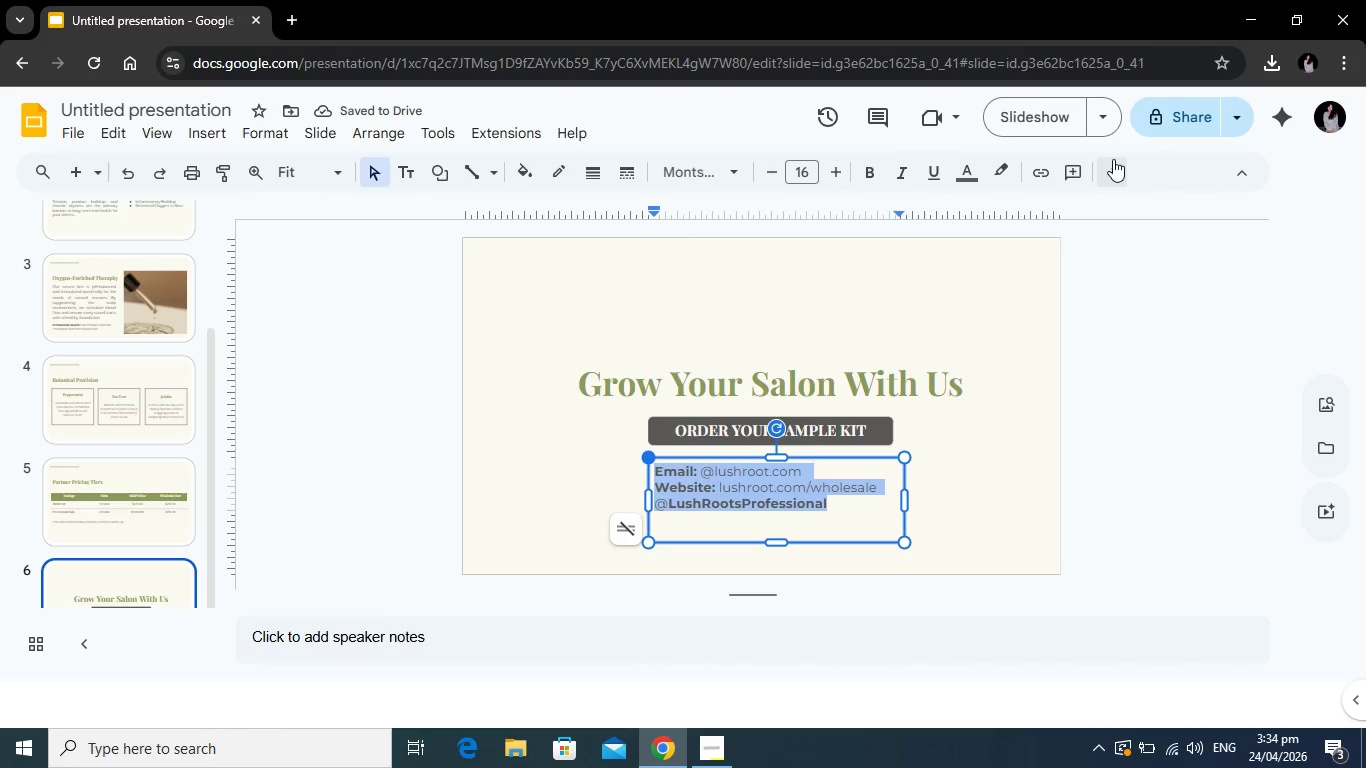 
left_click([1113, 159])
 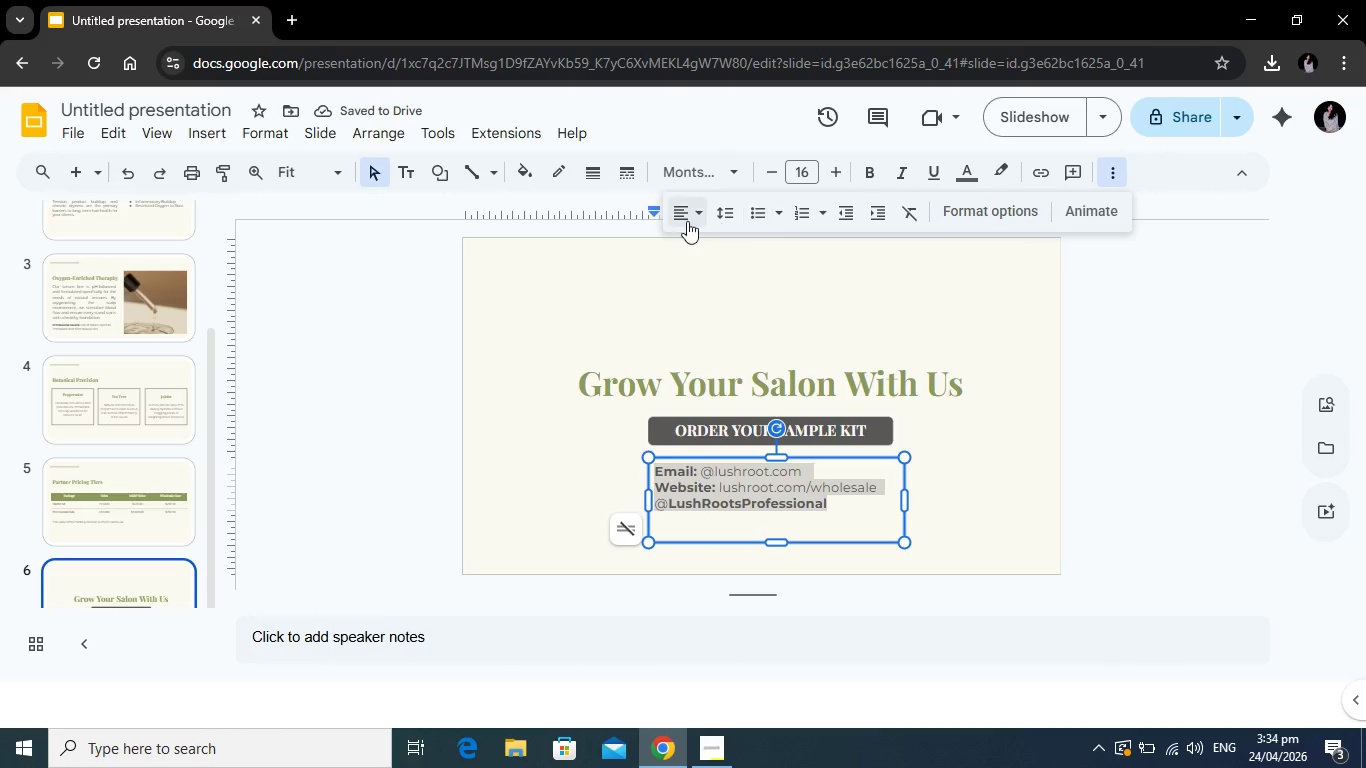 
left_click([687, 221])
 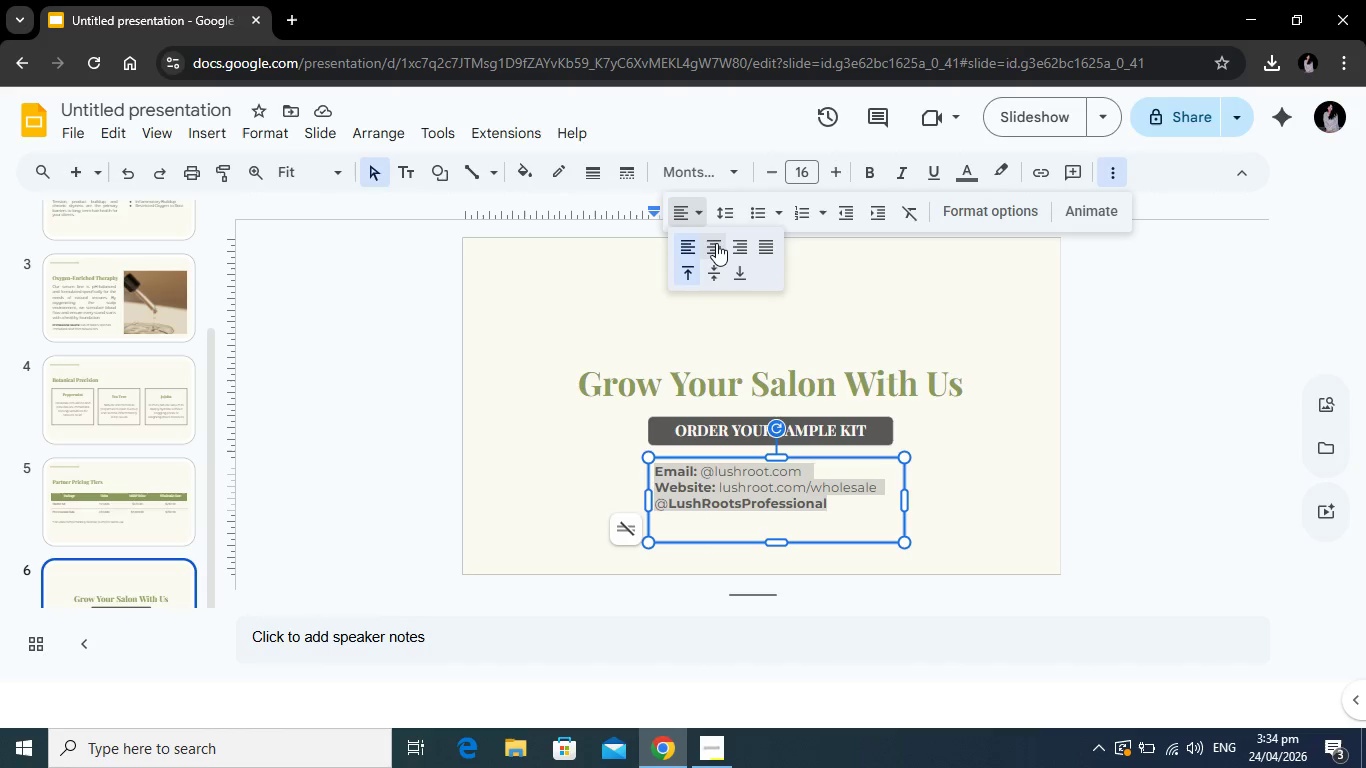 
left_click([716, 243])
 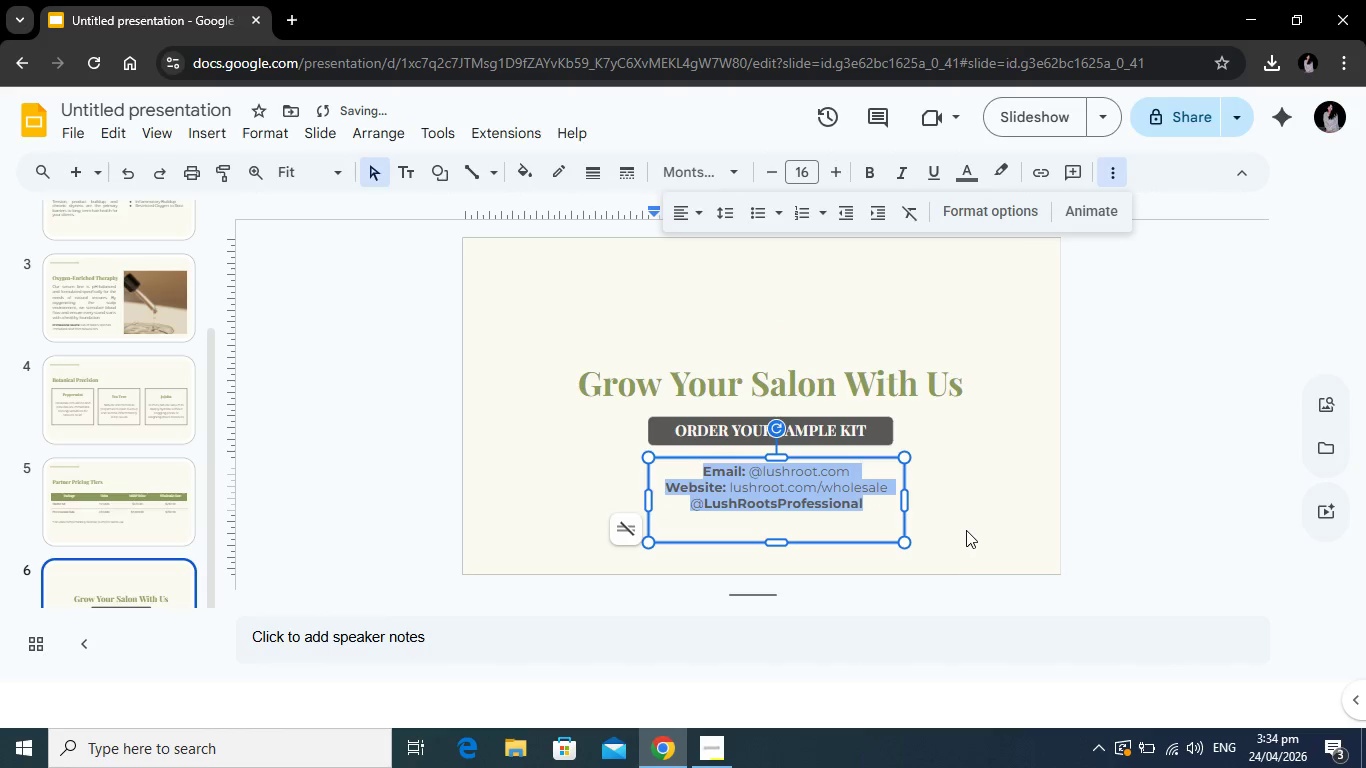 
left_click([969, 526])
 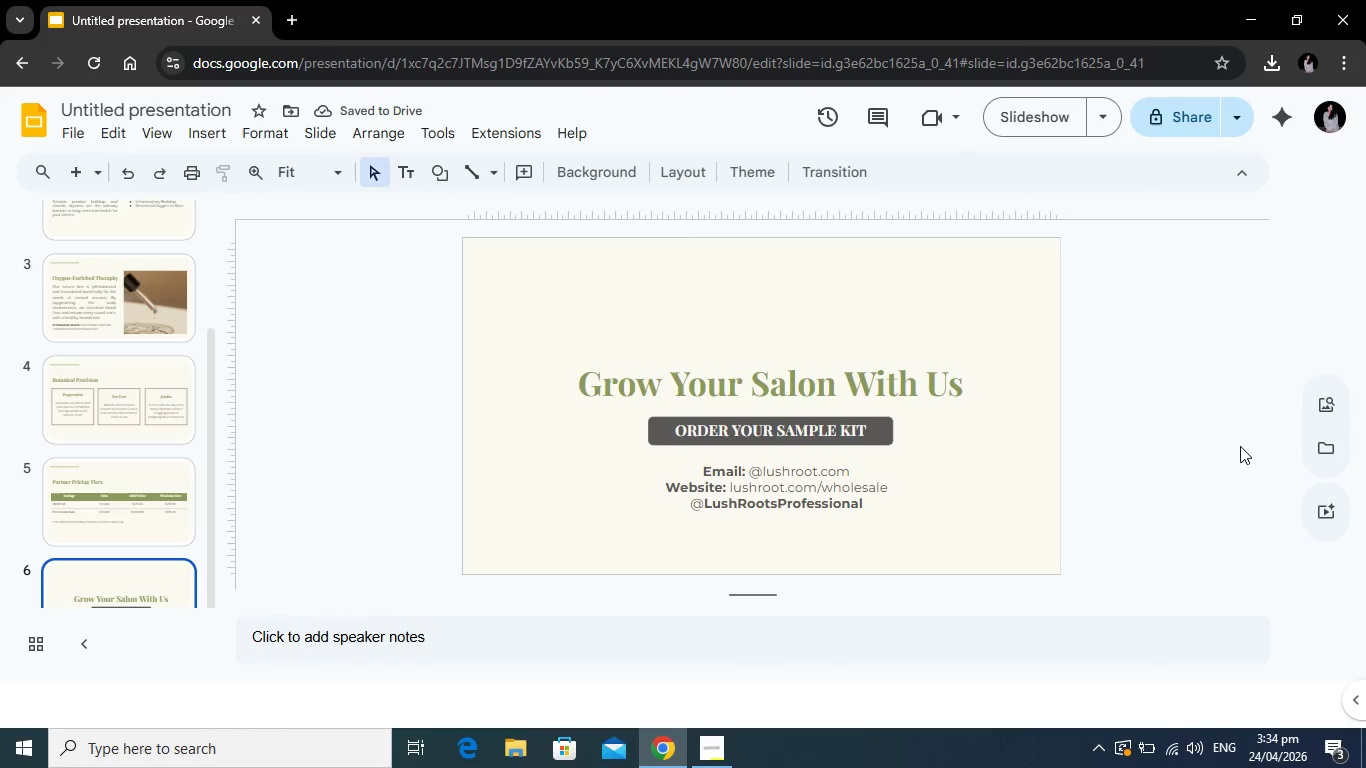 
wait(8.86)
 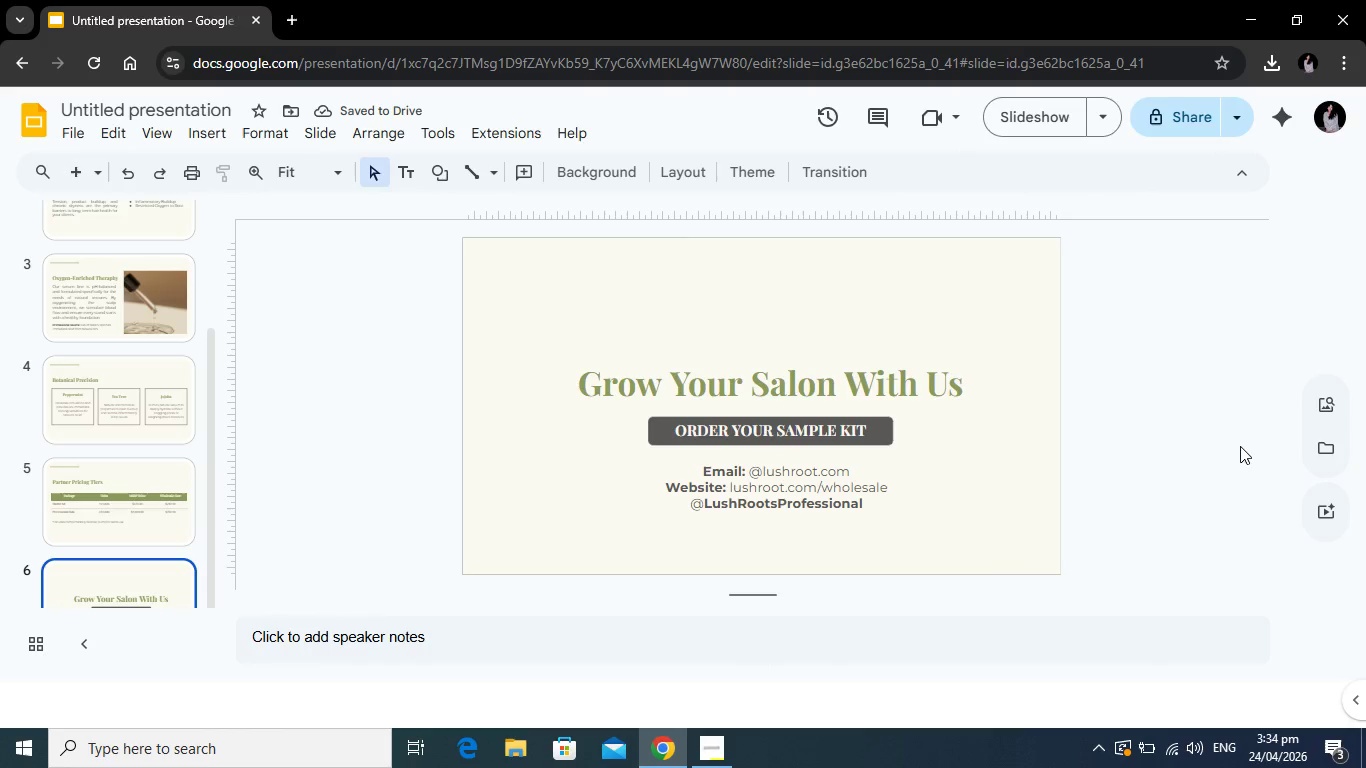 
scroll: coordinate [117, 436], scroll_direction: up, amount: 4.0
 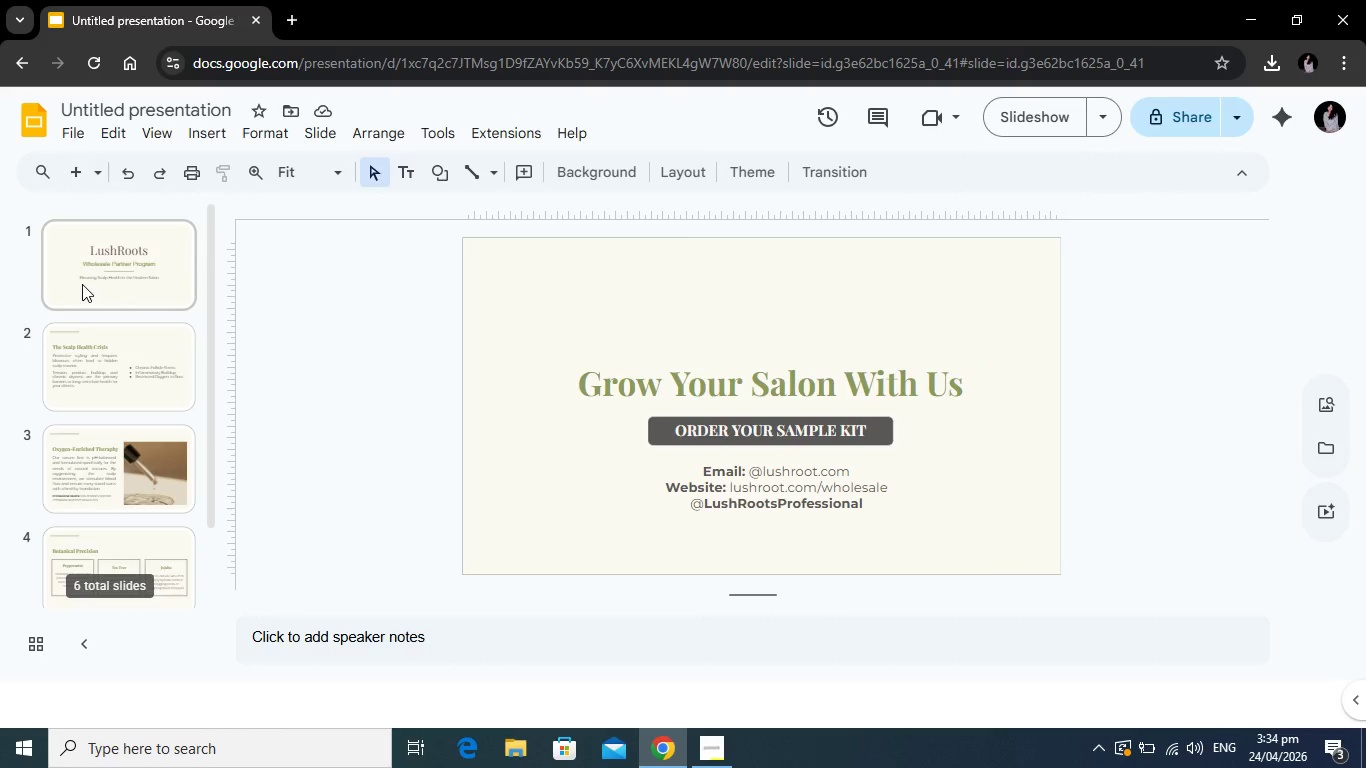 
left_click([82, 284])
 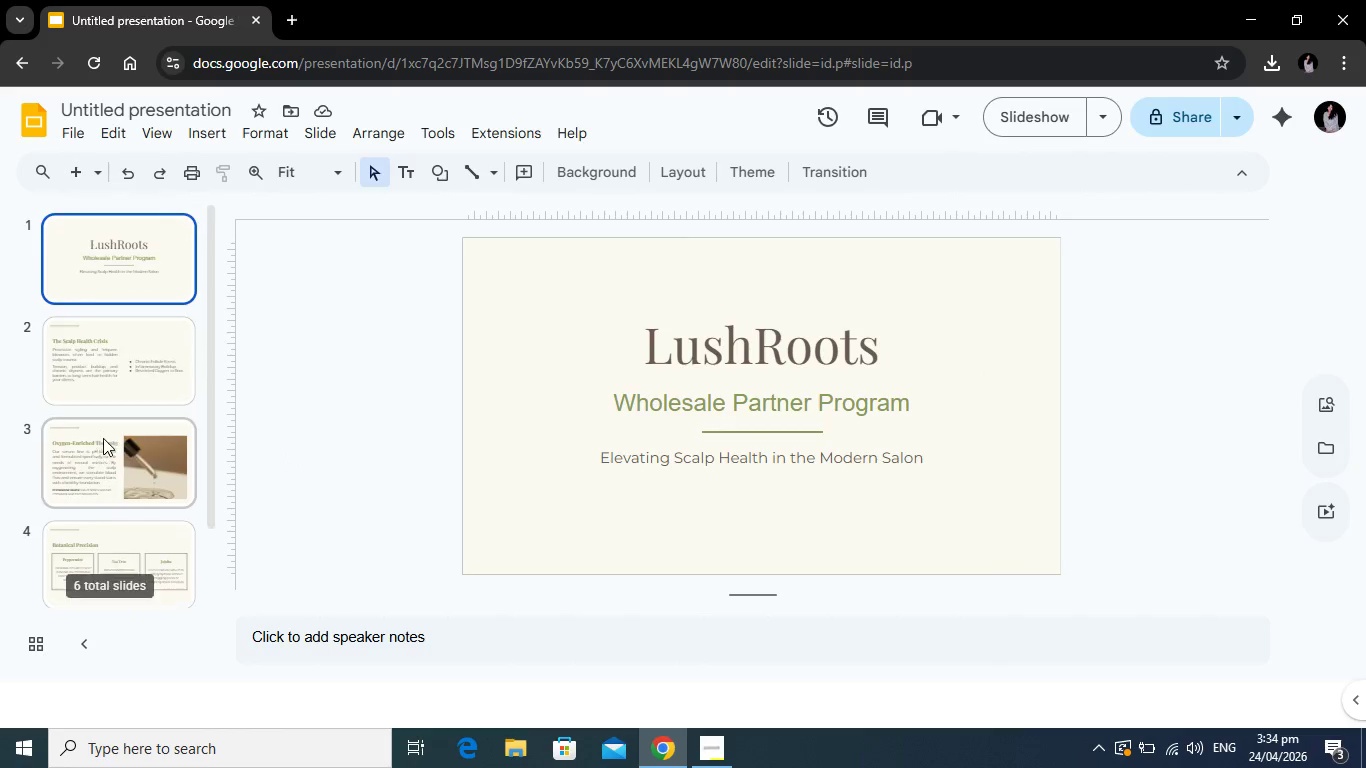 
scroll: coordinate [104, 439], scroll_direction: down, amount: 5.0
 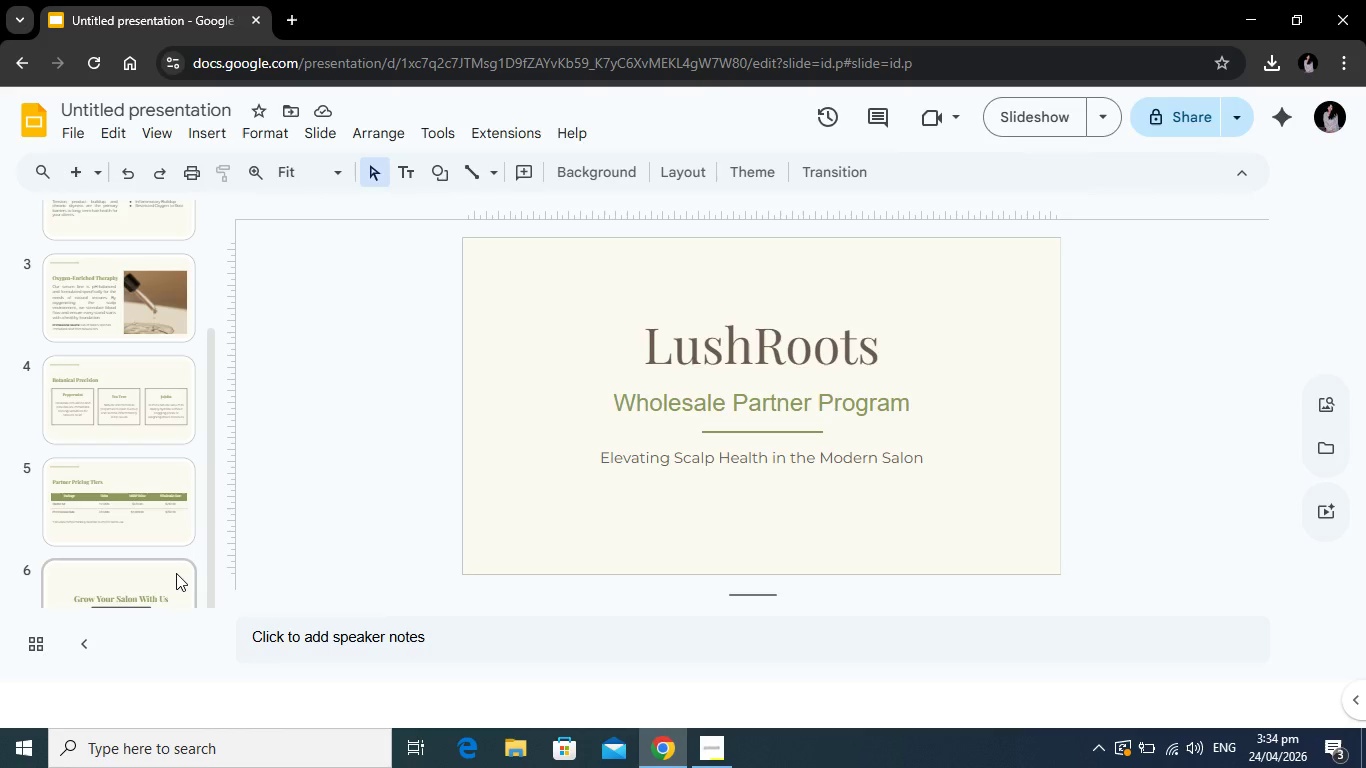 
left_click([176, 573])
 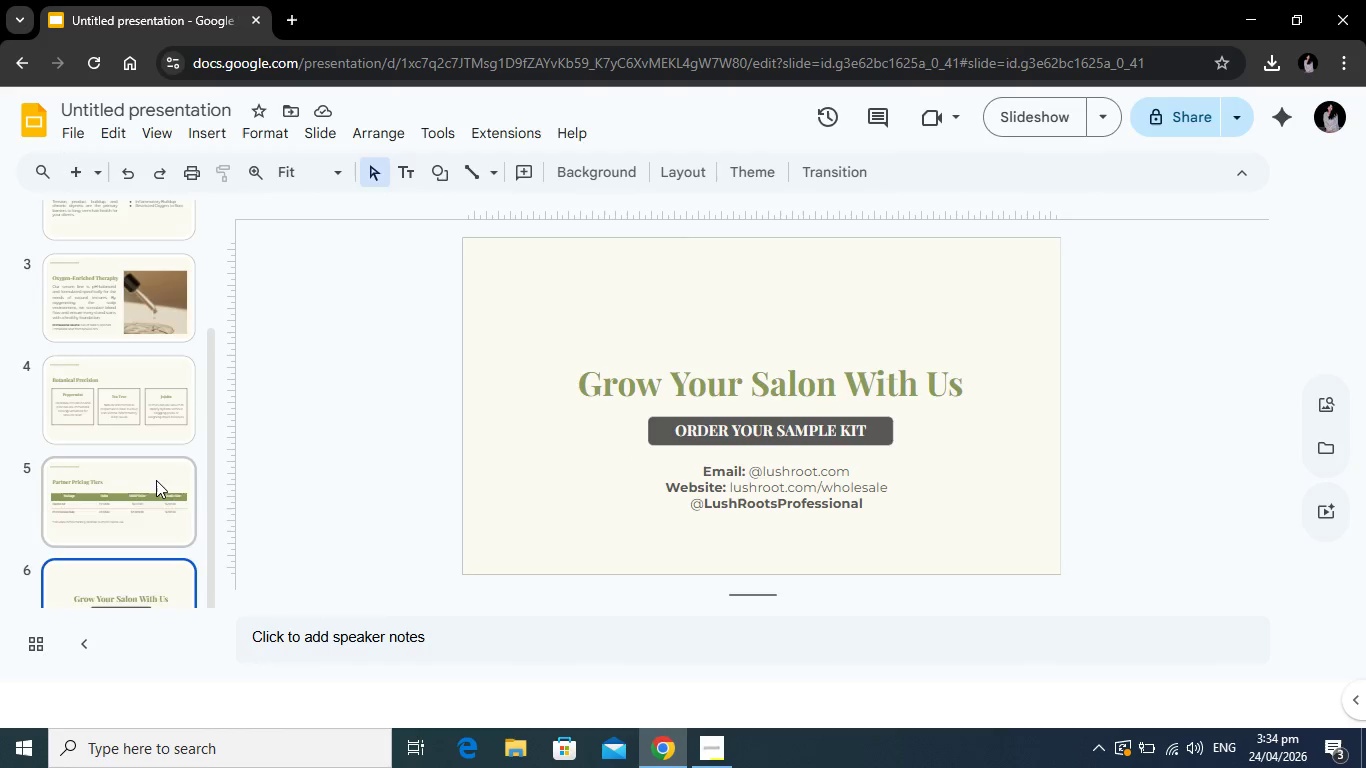 
scroll: coordinate [155, 480], scroll_direction: up, amount: 4.0
 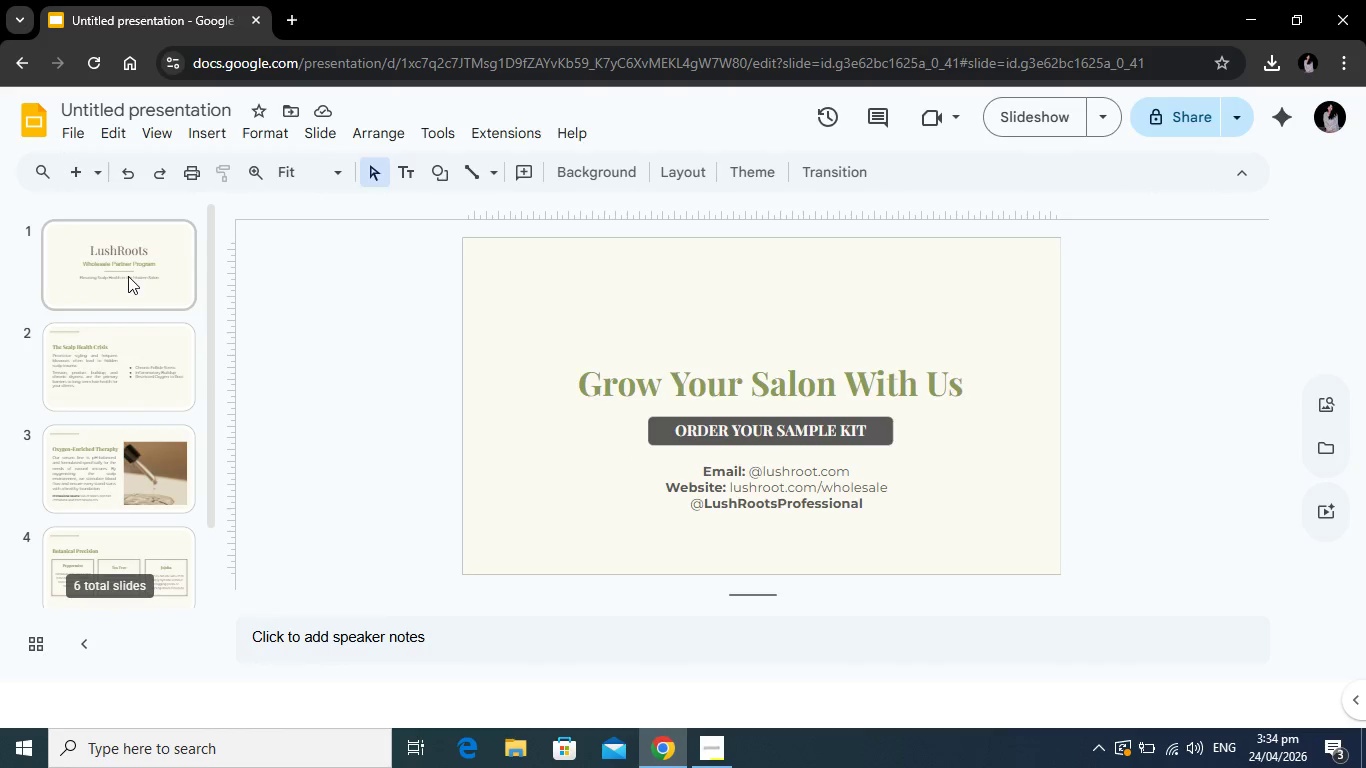 
left_click([128, 276])
 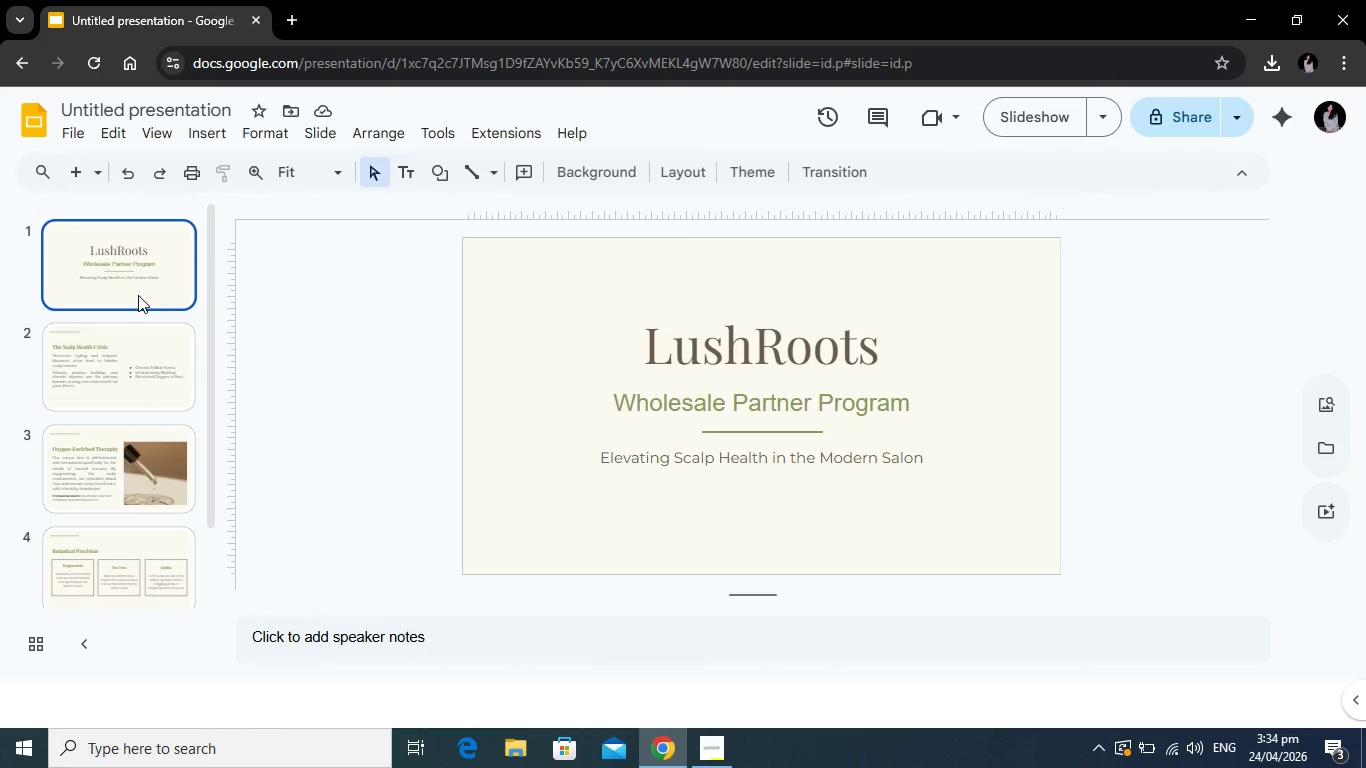 
key(Alt+Tab)
 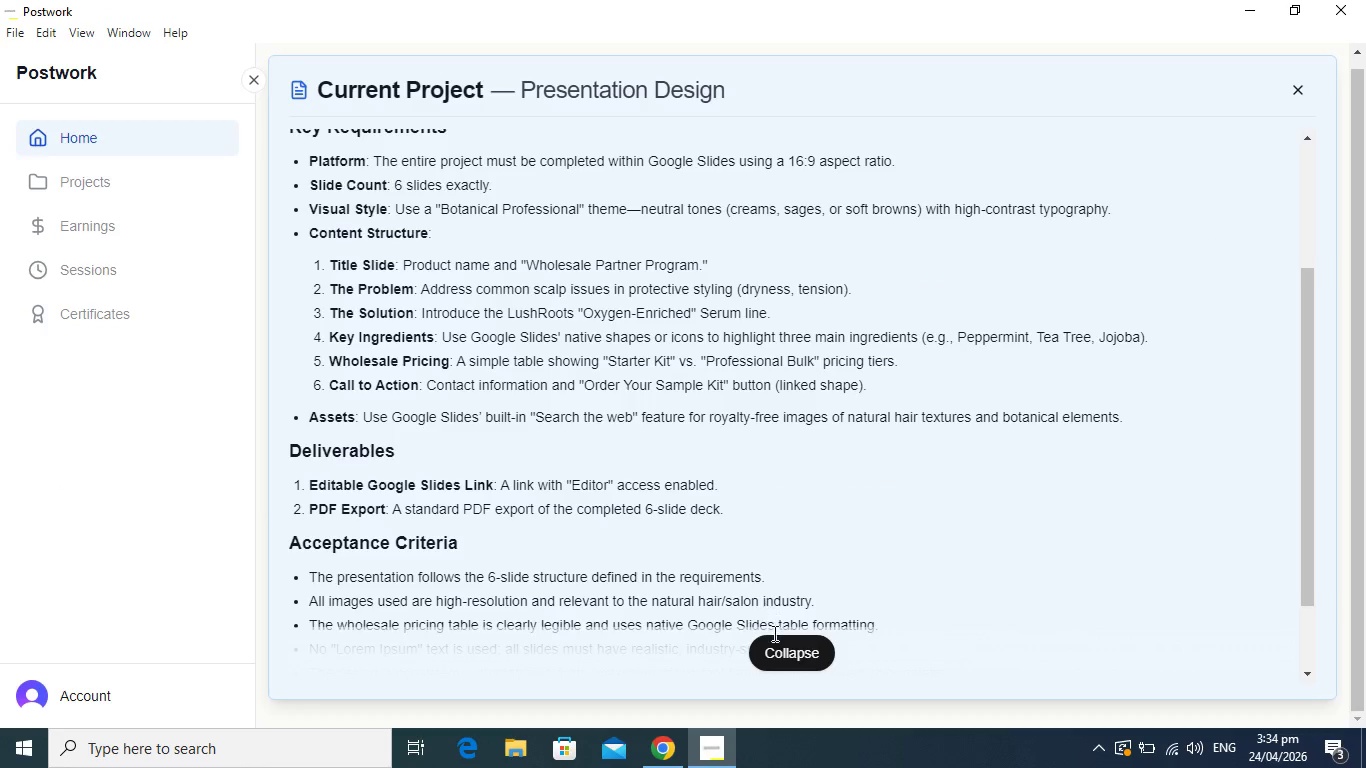 
left_click([779, 653])